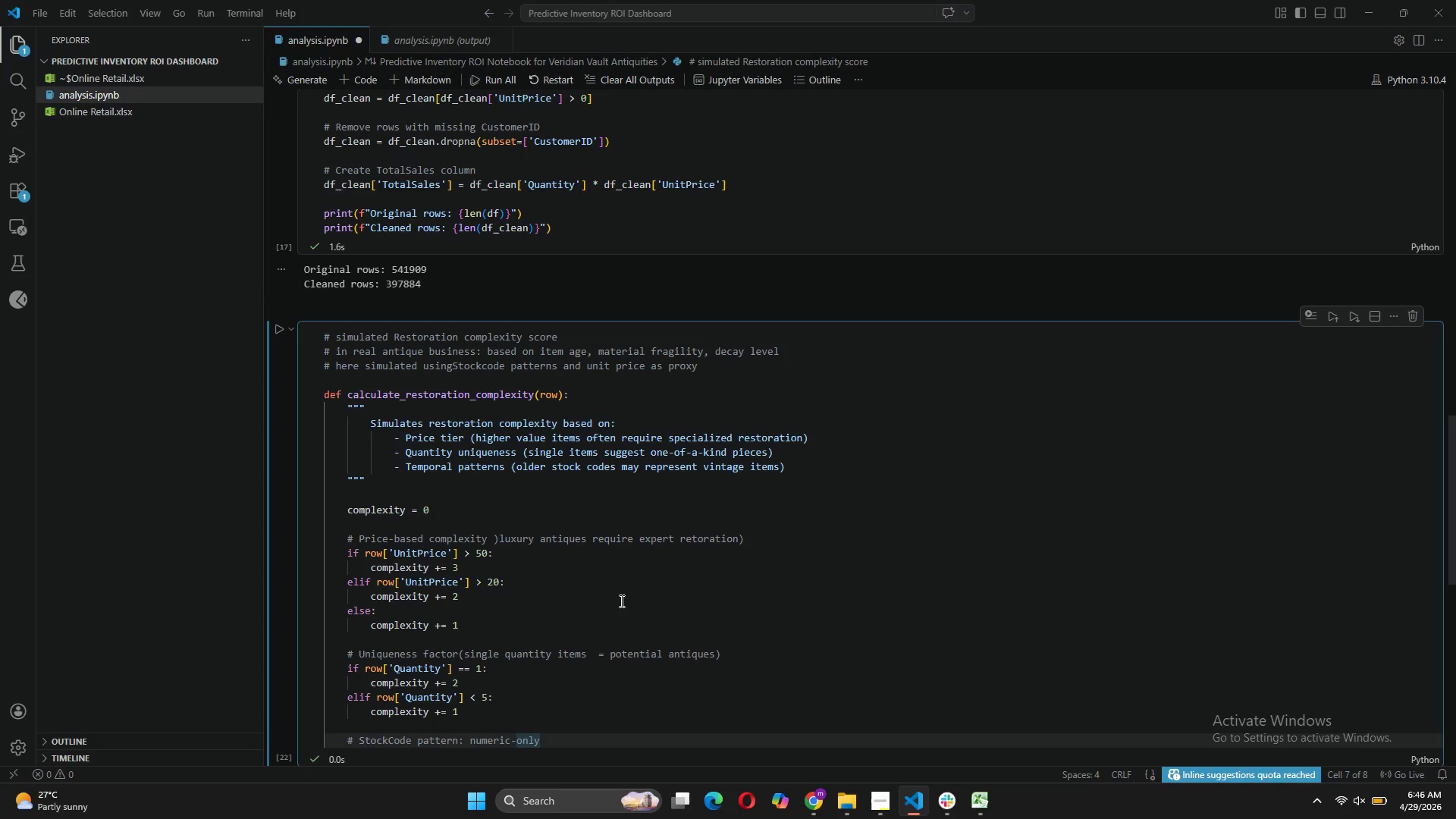 
key(ArrowRight)
 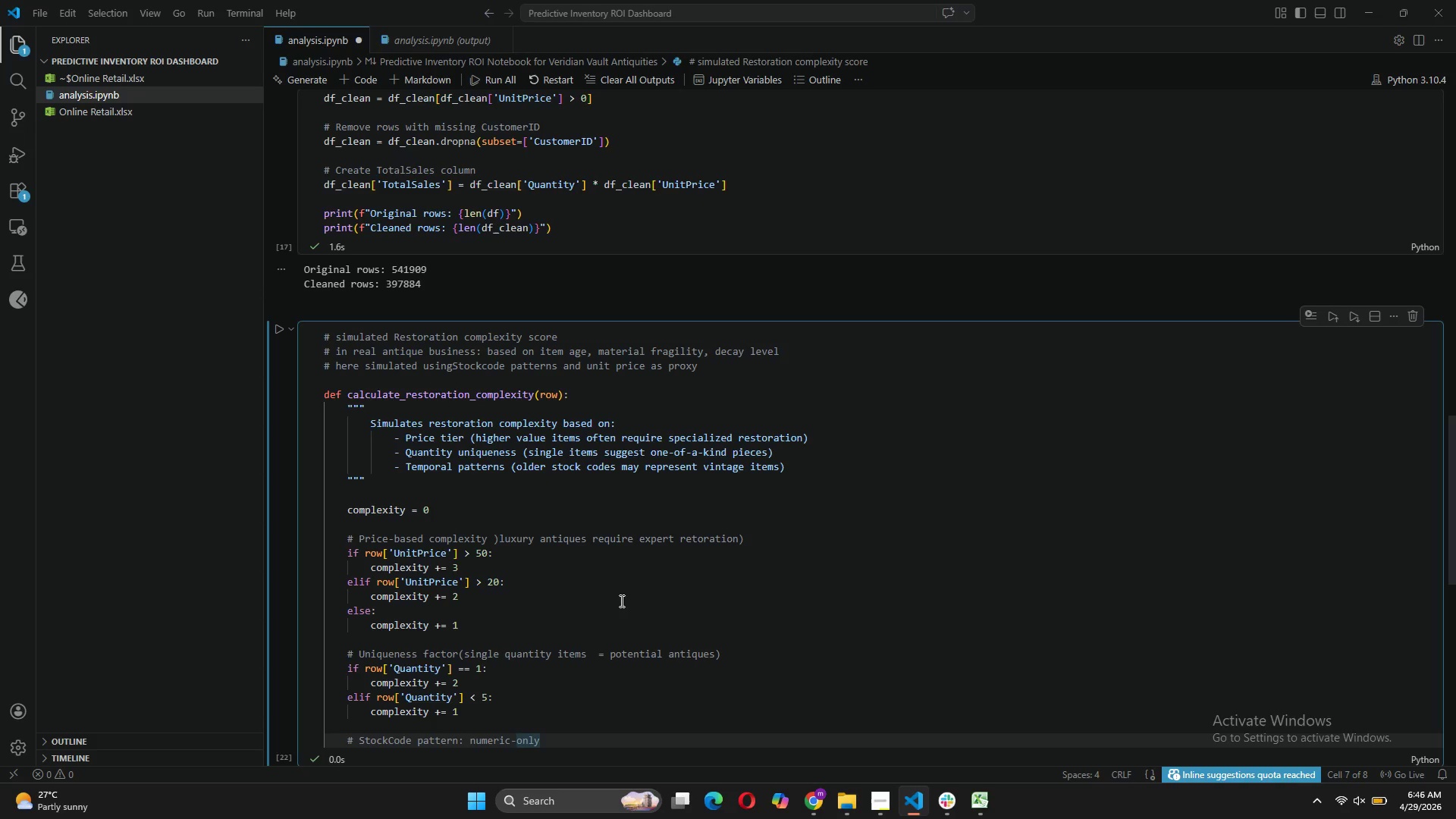 
key(ArrowRight)
 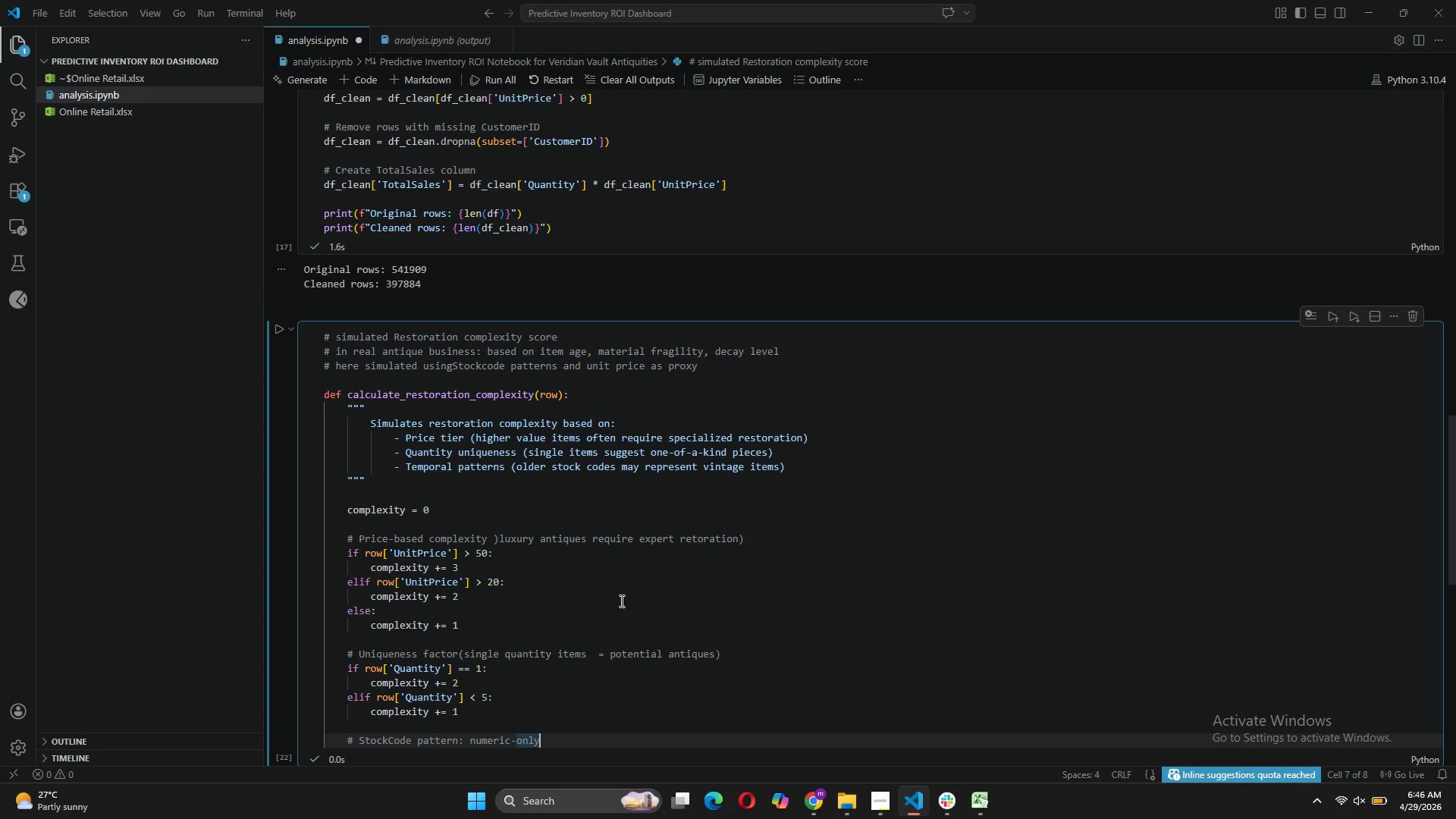 
type( codes often represent regular inventory)
 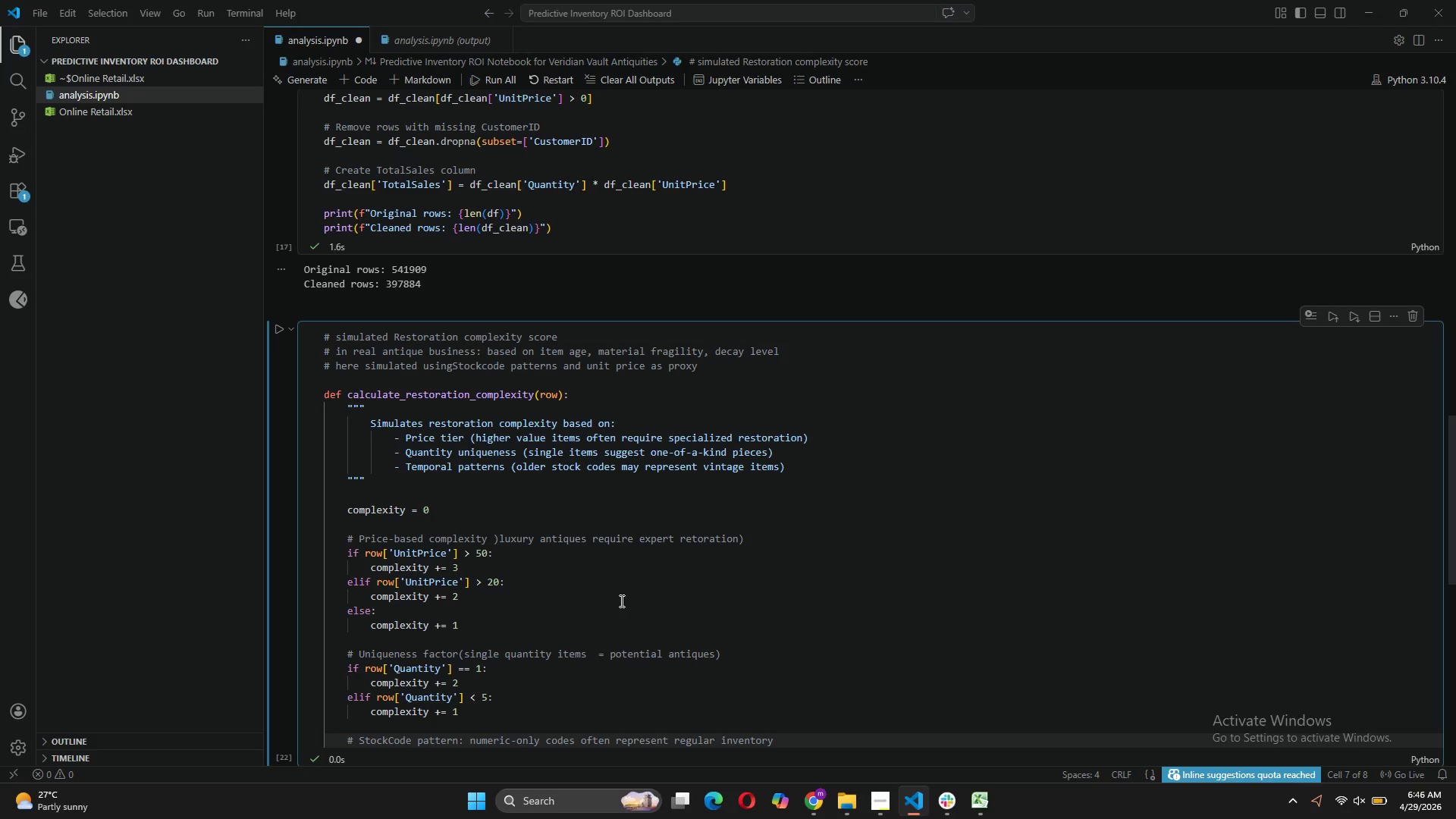 
key(Enter)
 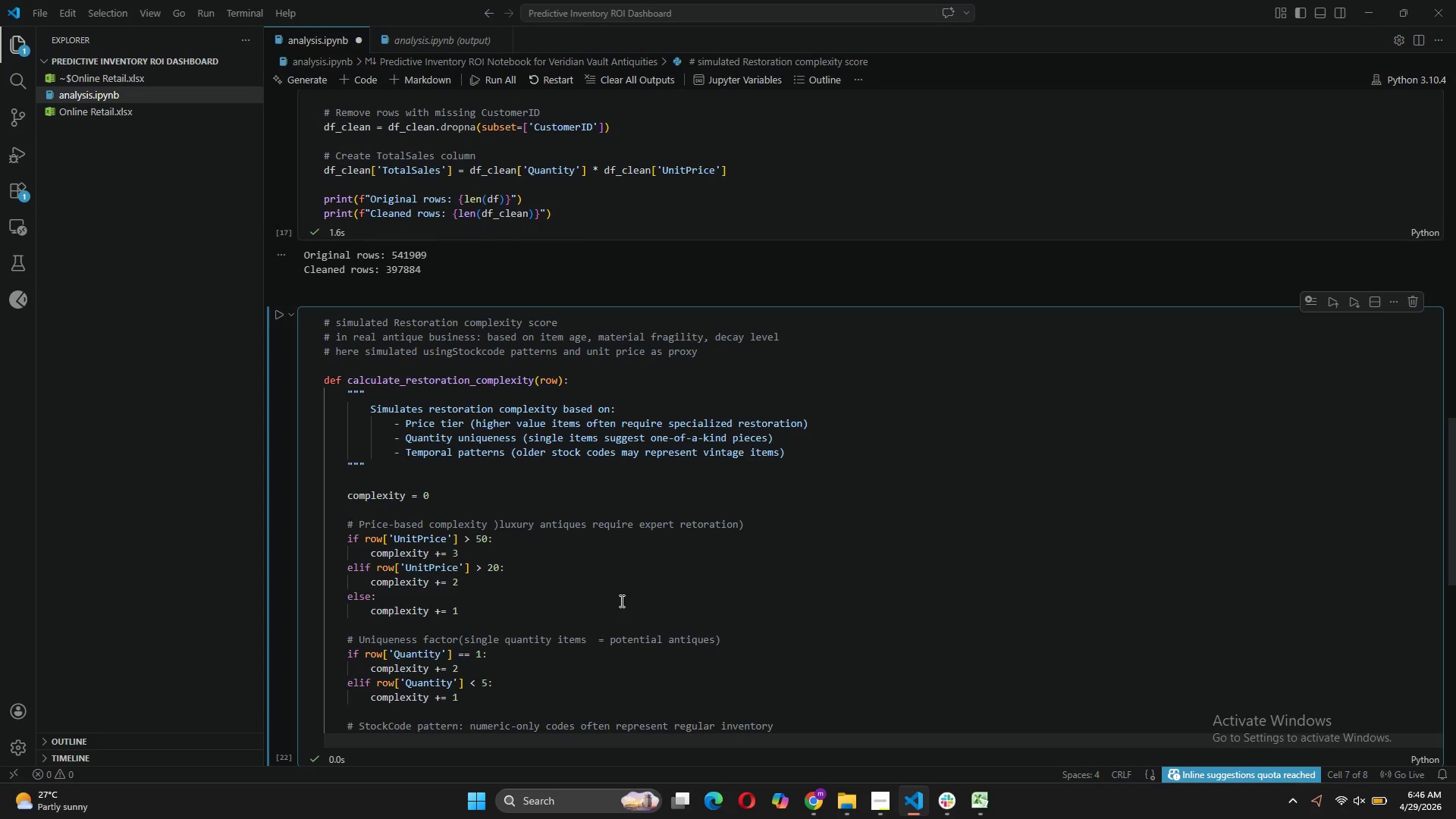 
type(# Alphanumeric may represent speciality items)
 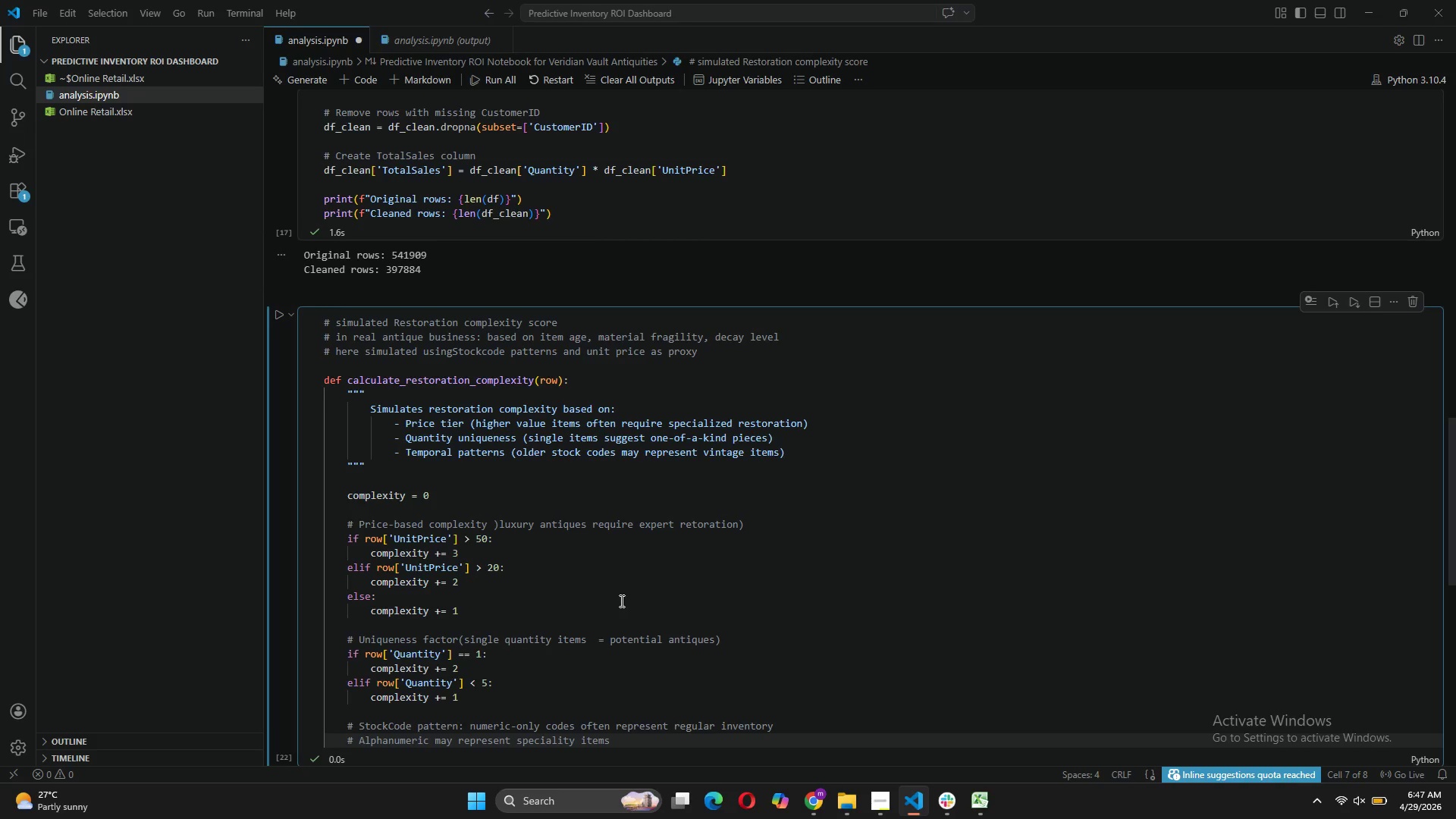 
key(Enter)
 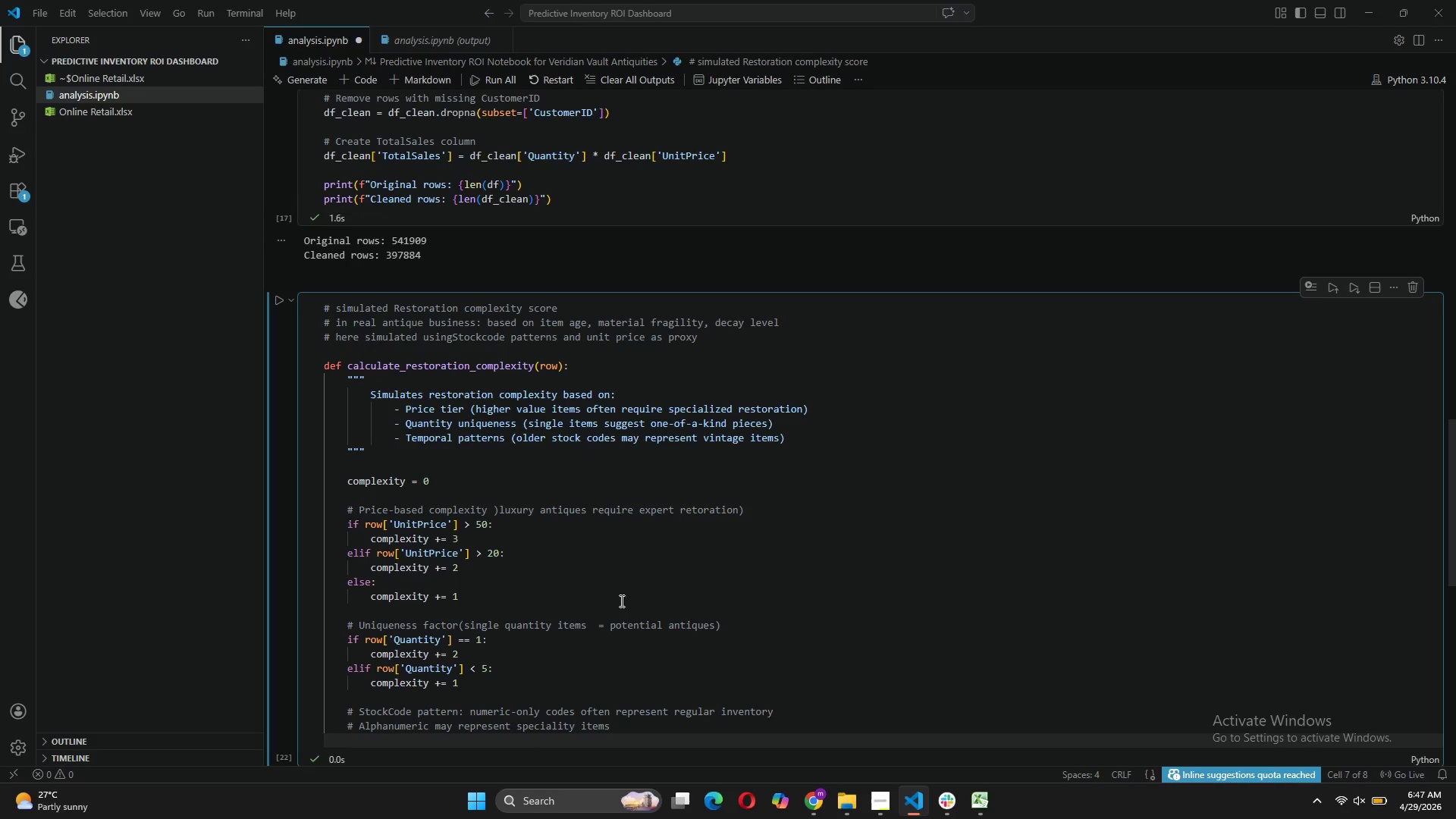 
type(if isinstq)
key(Backspace)
type(ance )
key(Backspace)
type((row['Stockcode)
 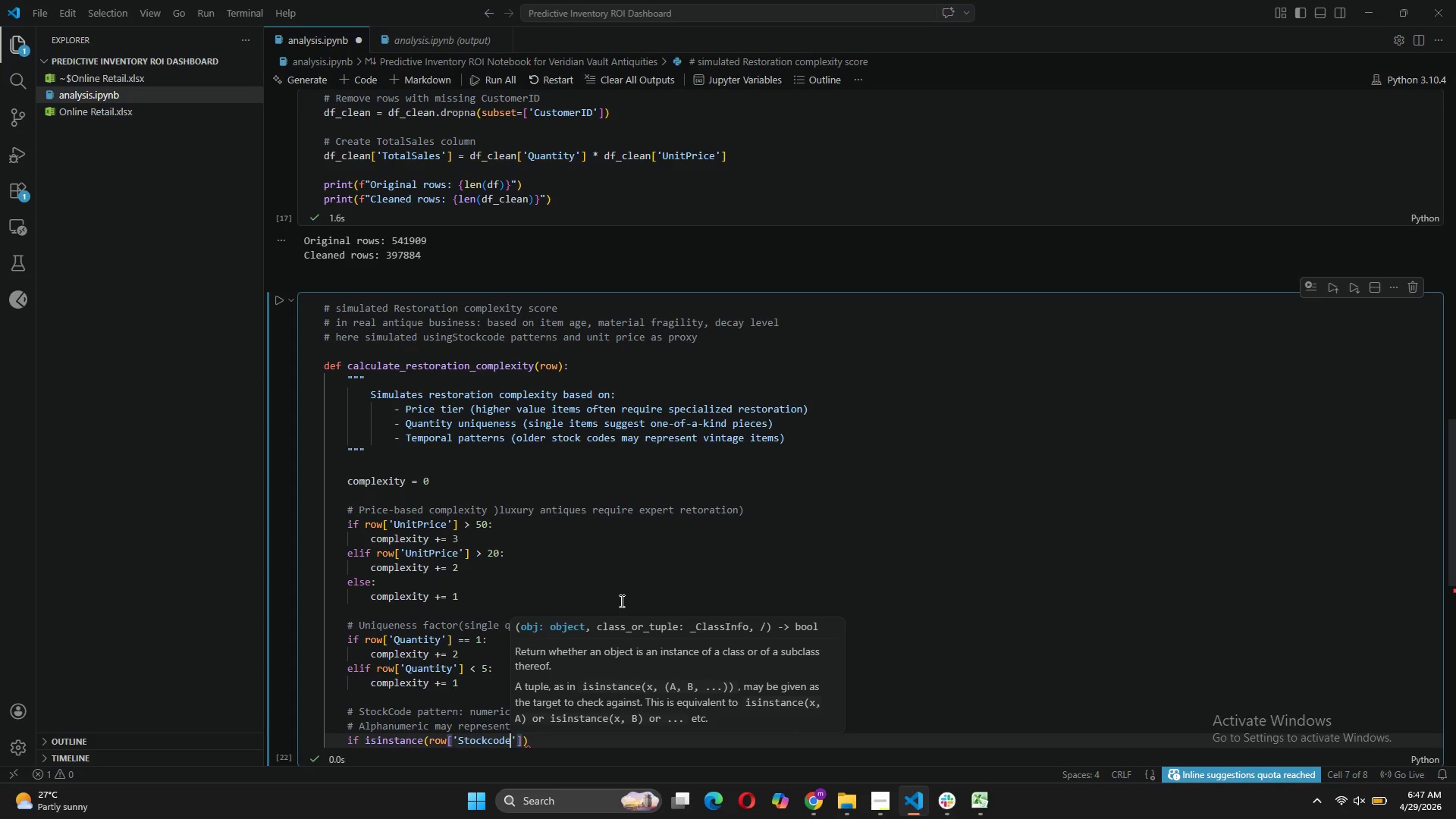 
key(ArrowRight)
 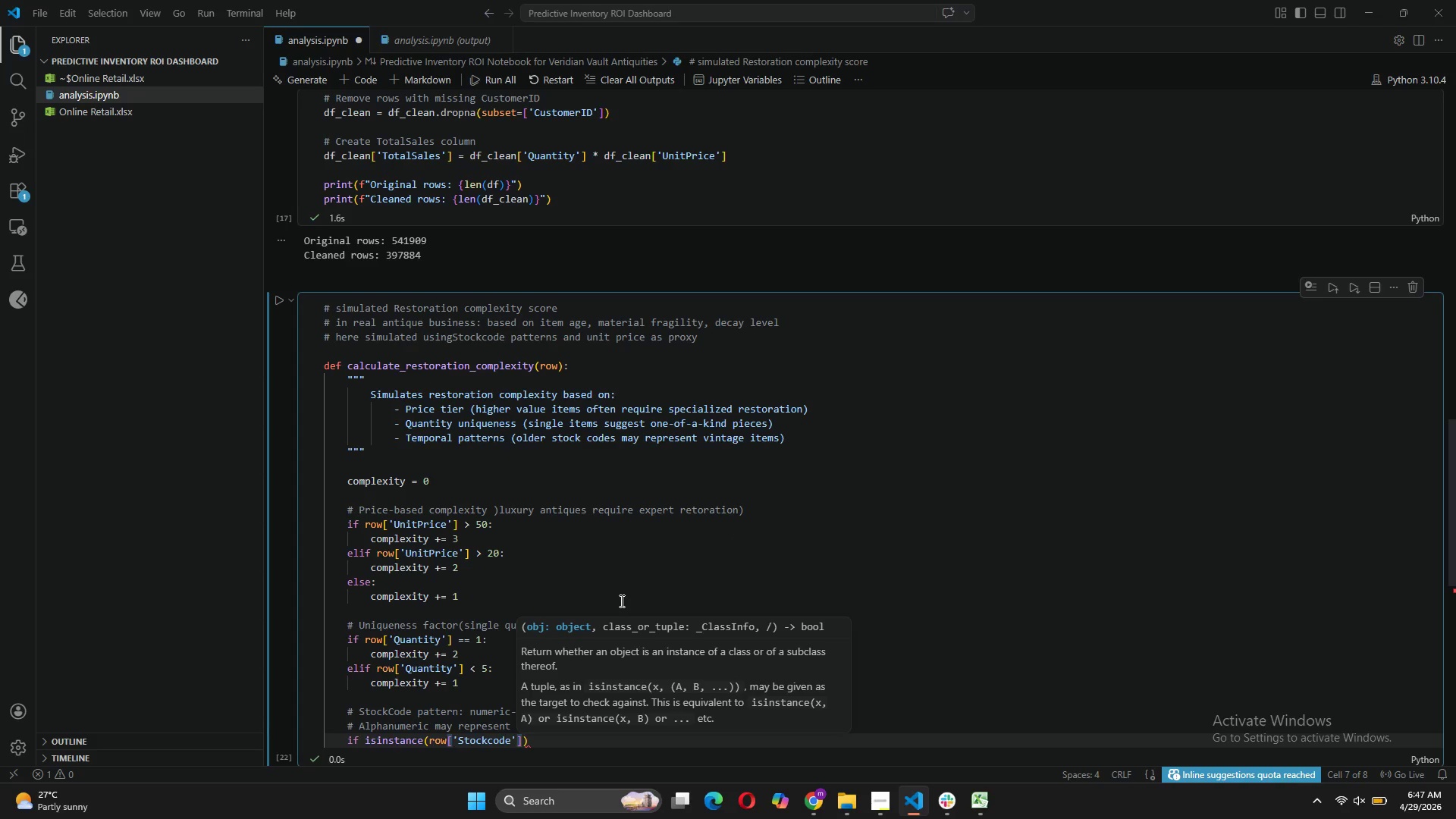 
key(ArrowRight)
 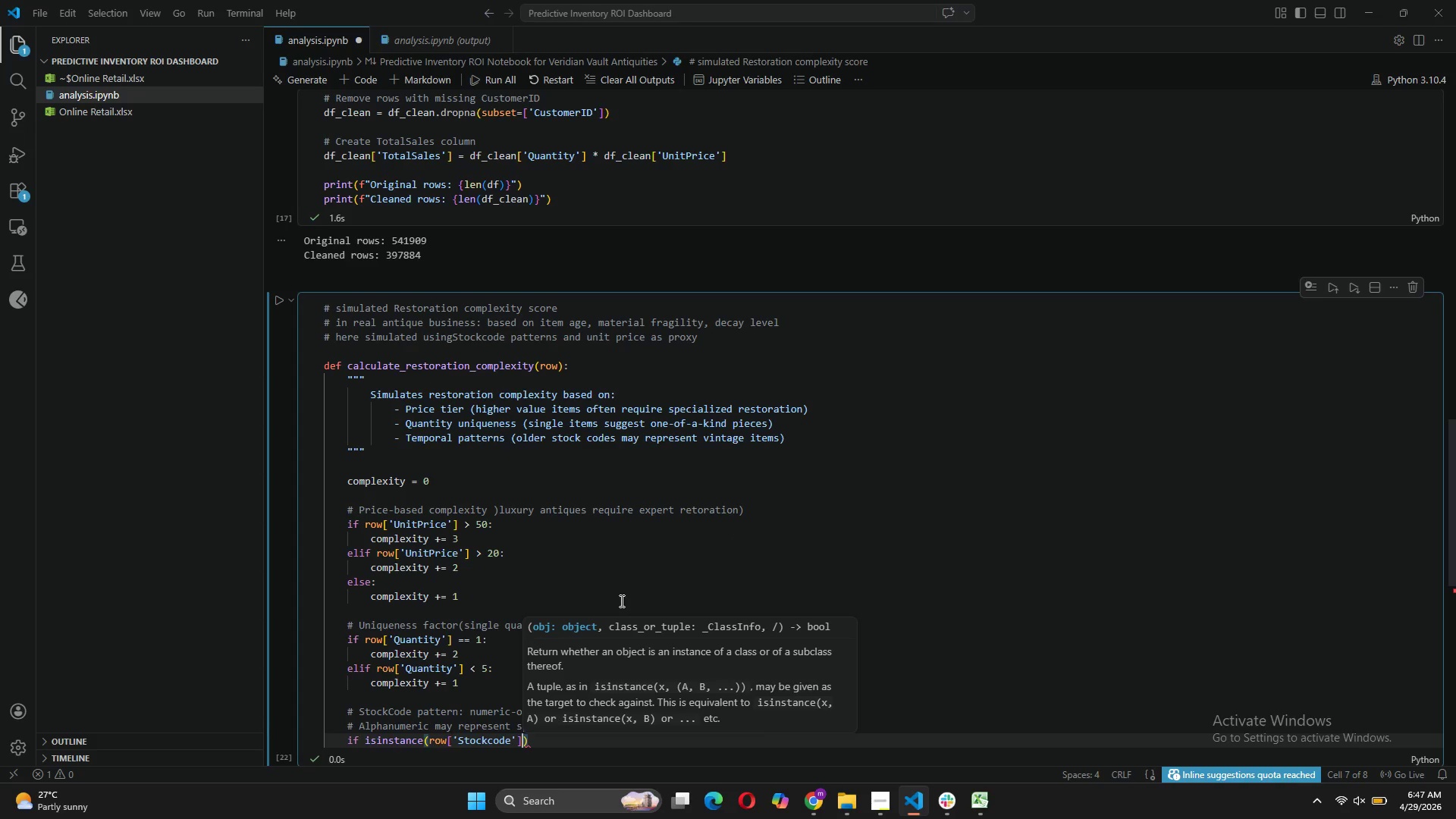 
type(, str)
 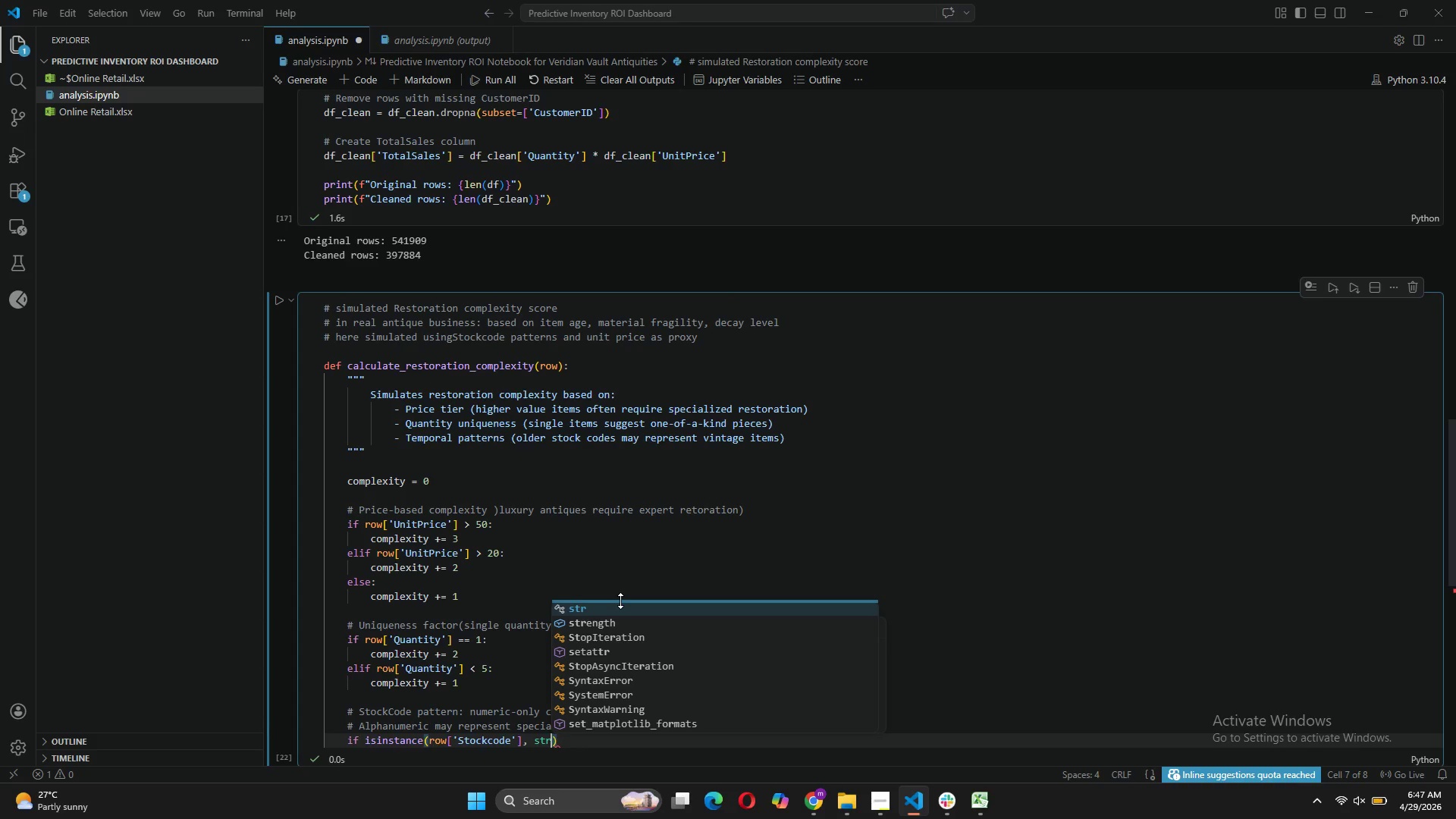 
key(ArrowRight)
 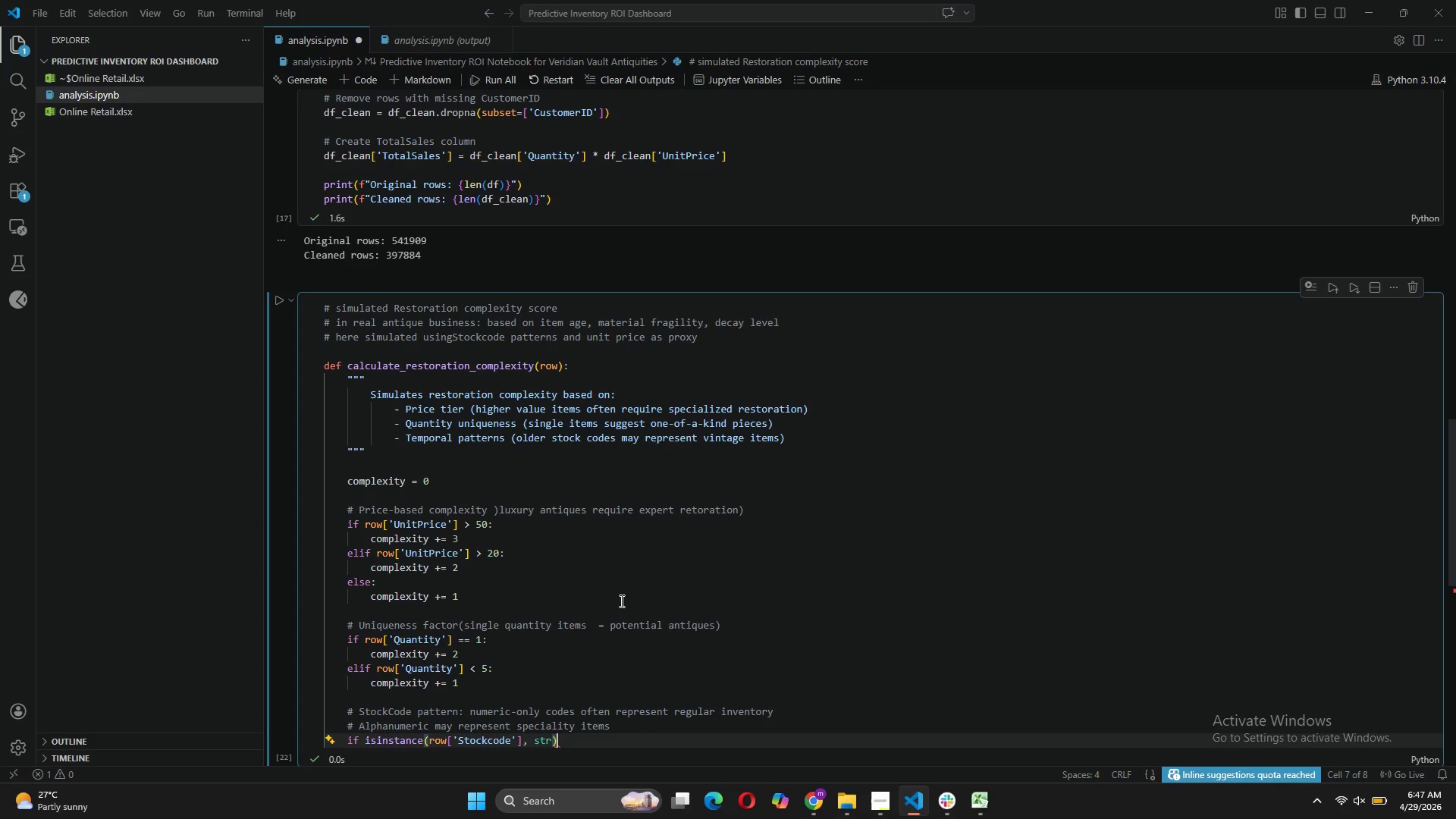 
type( and not row['StockCode)
 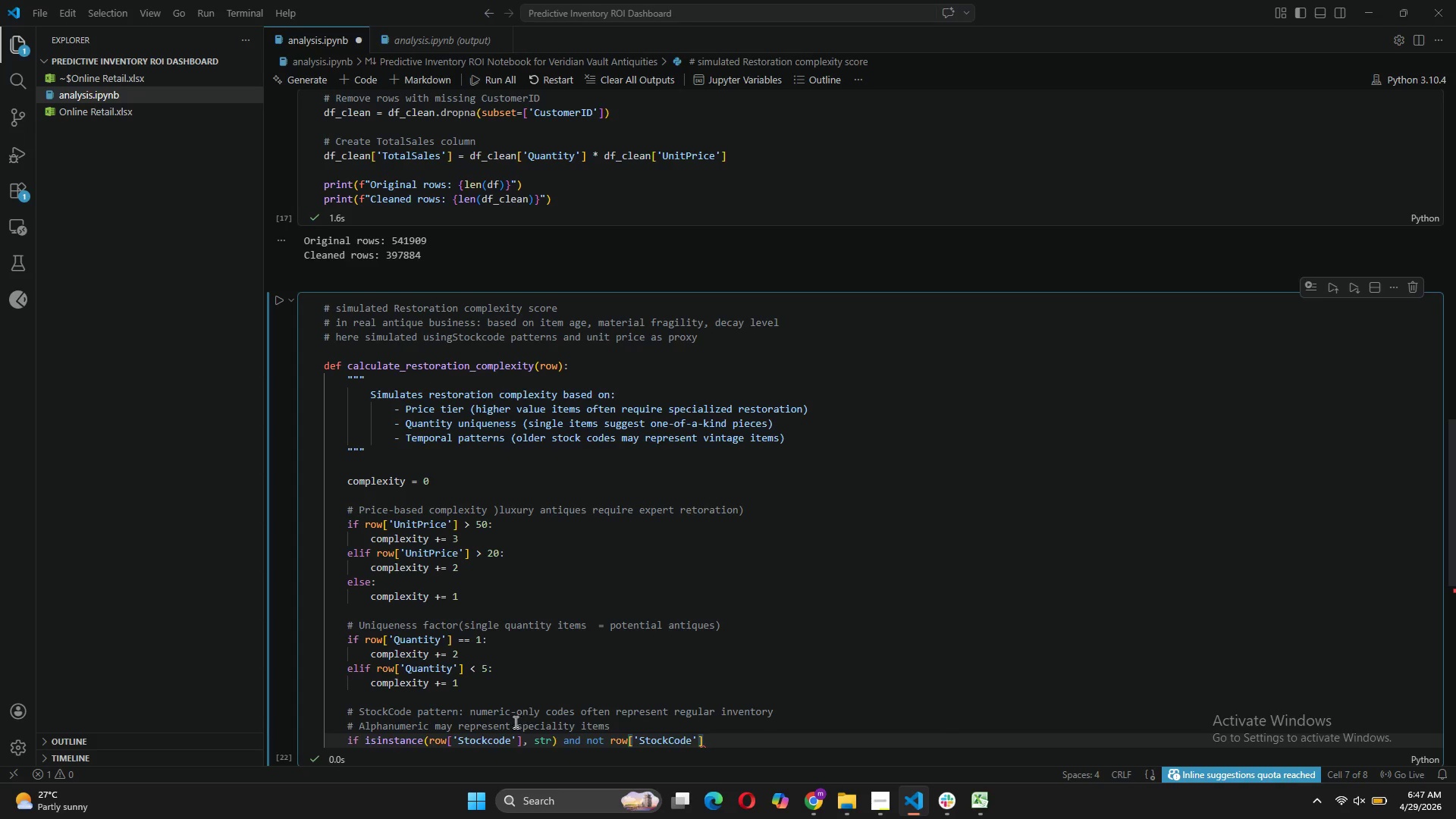 
left_click([491, 747])
 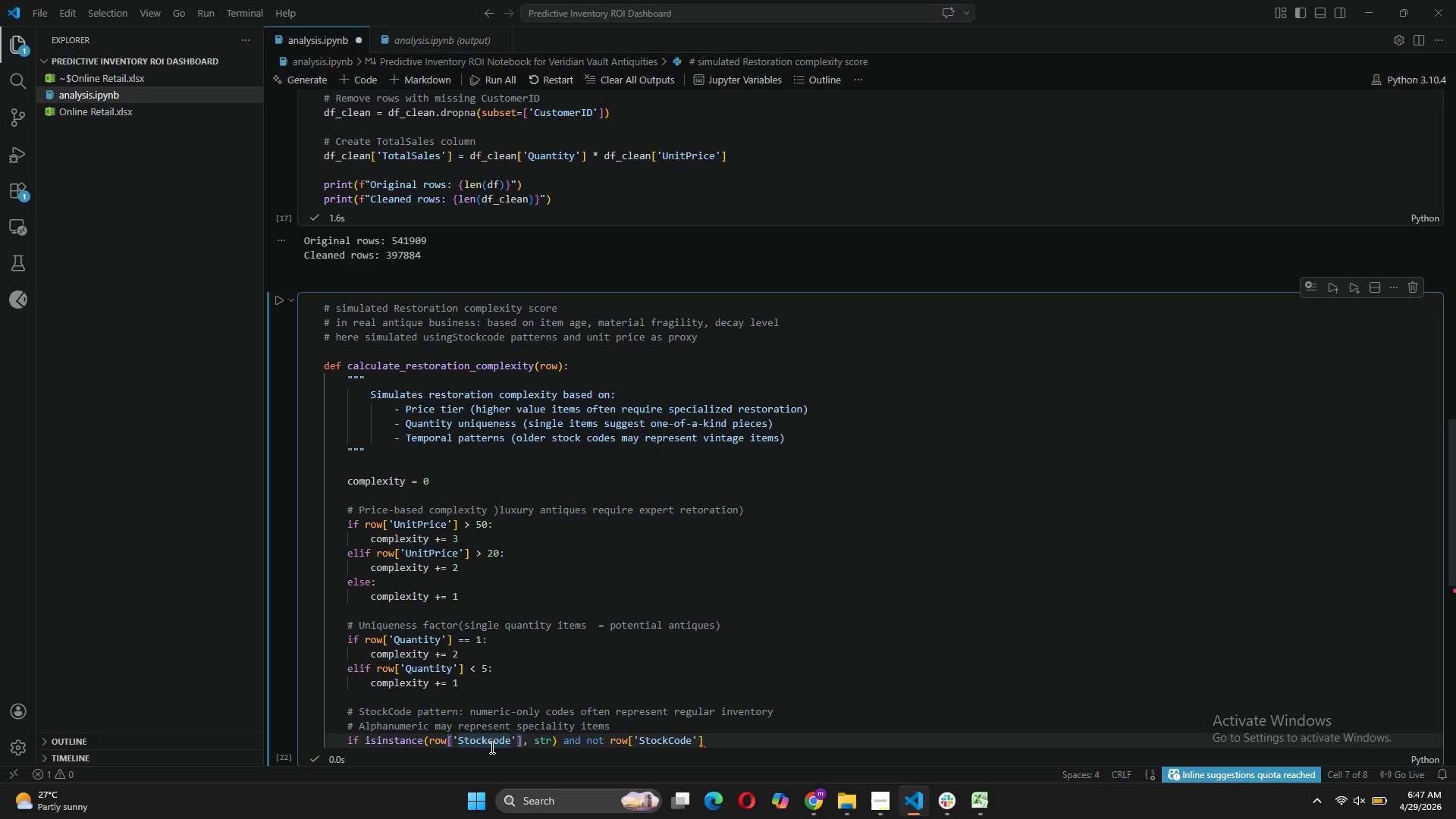 
key(Backspace)
 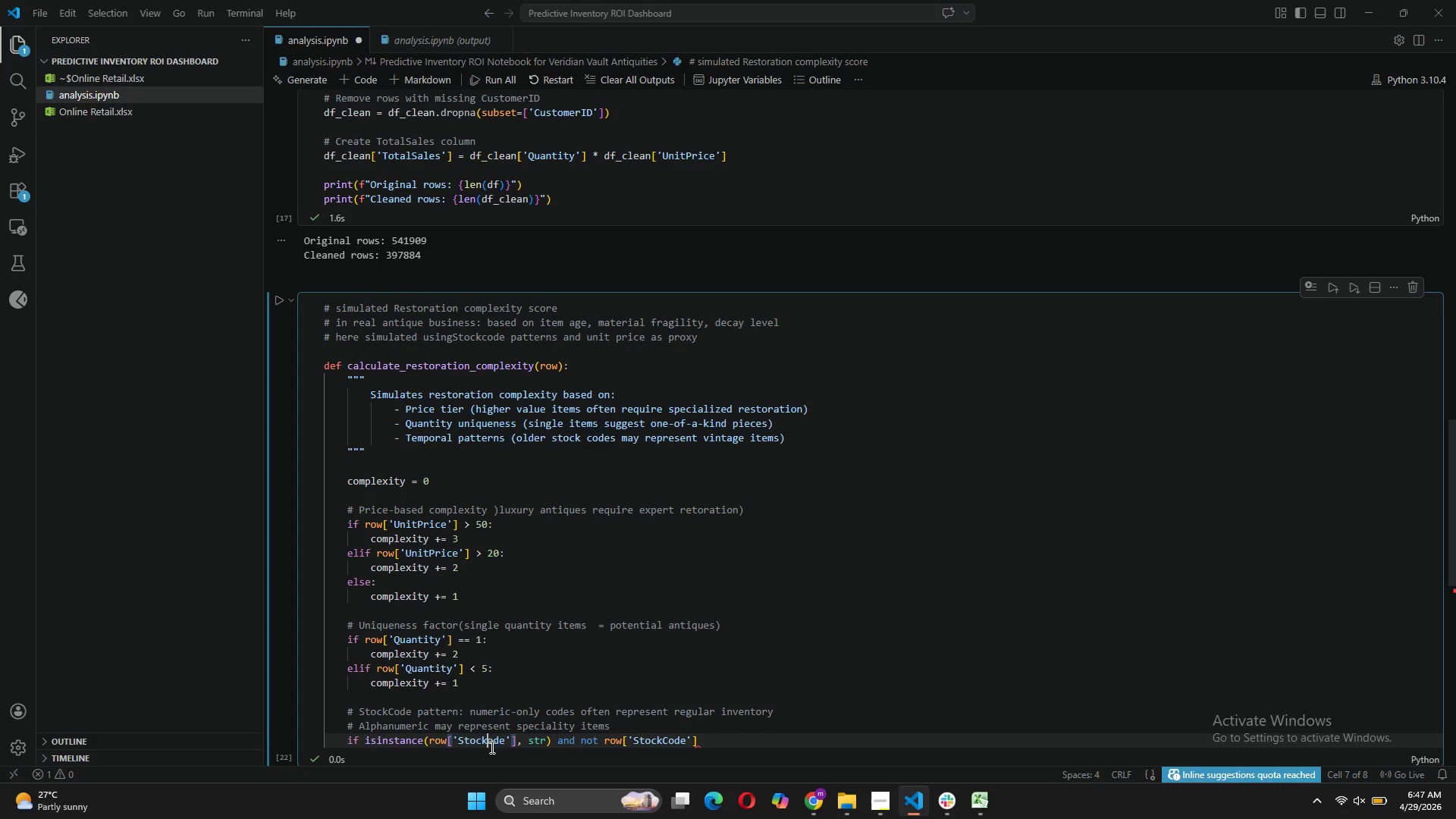 
key(CapsLock)
 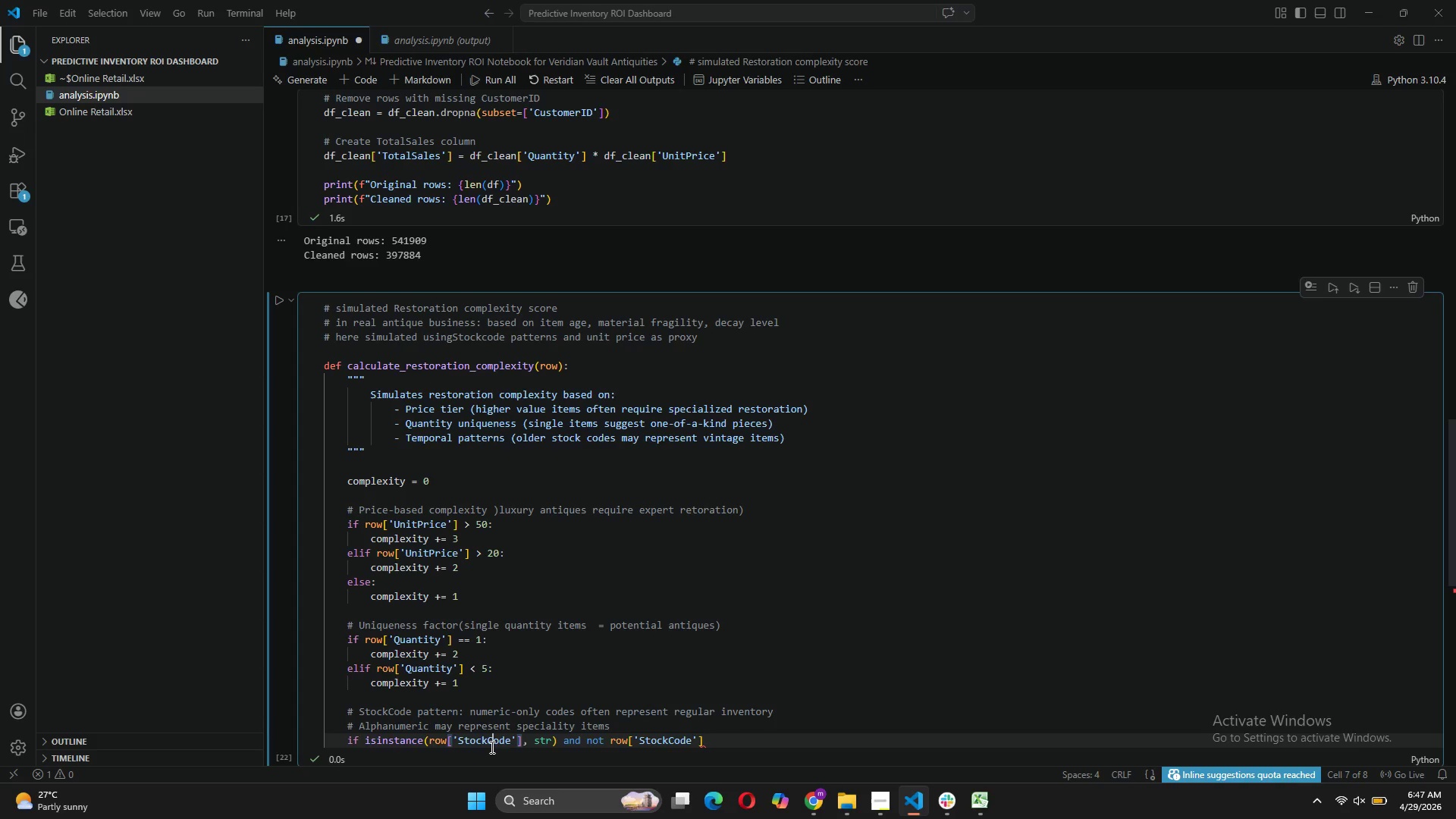 
key(C)
 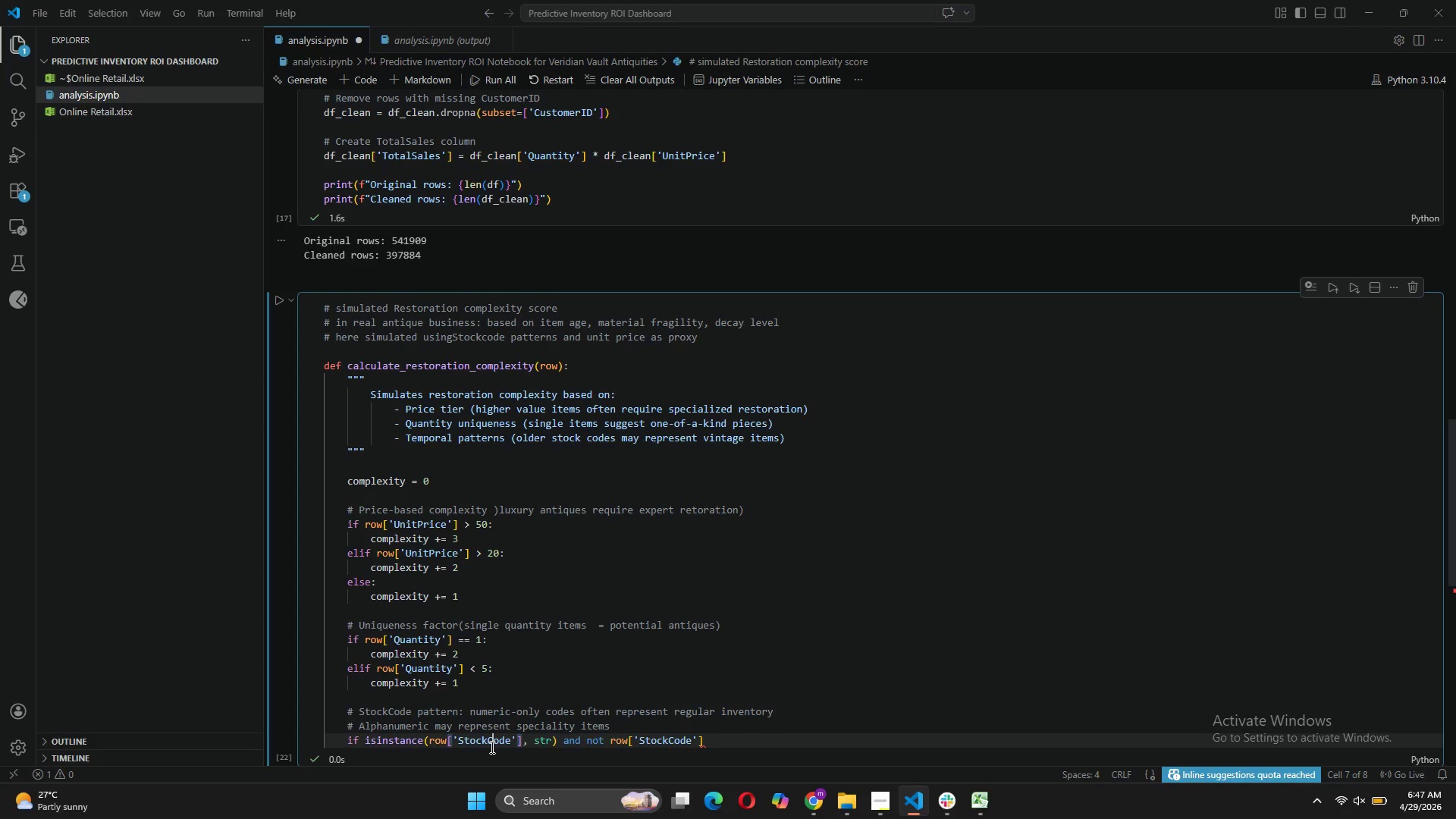 
key(CapsLock)
 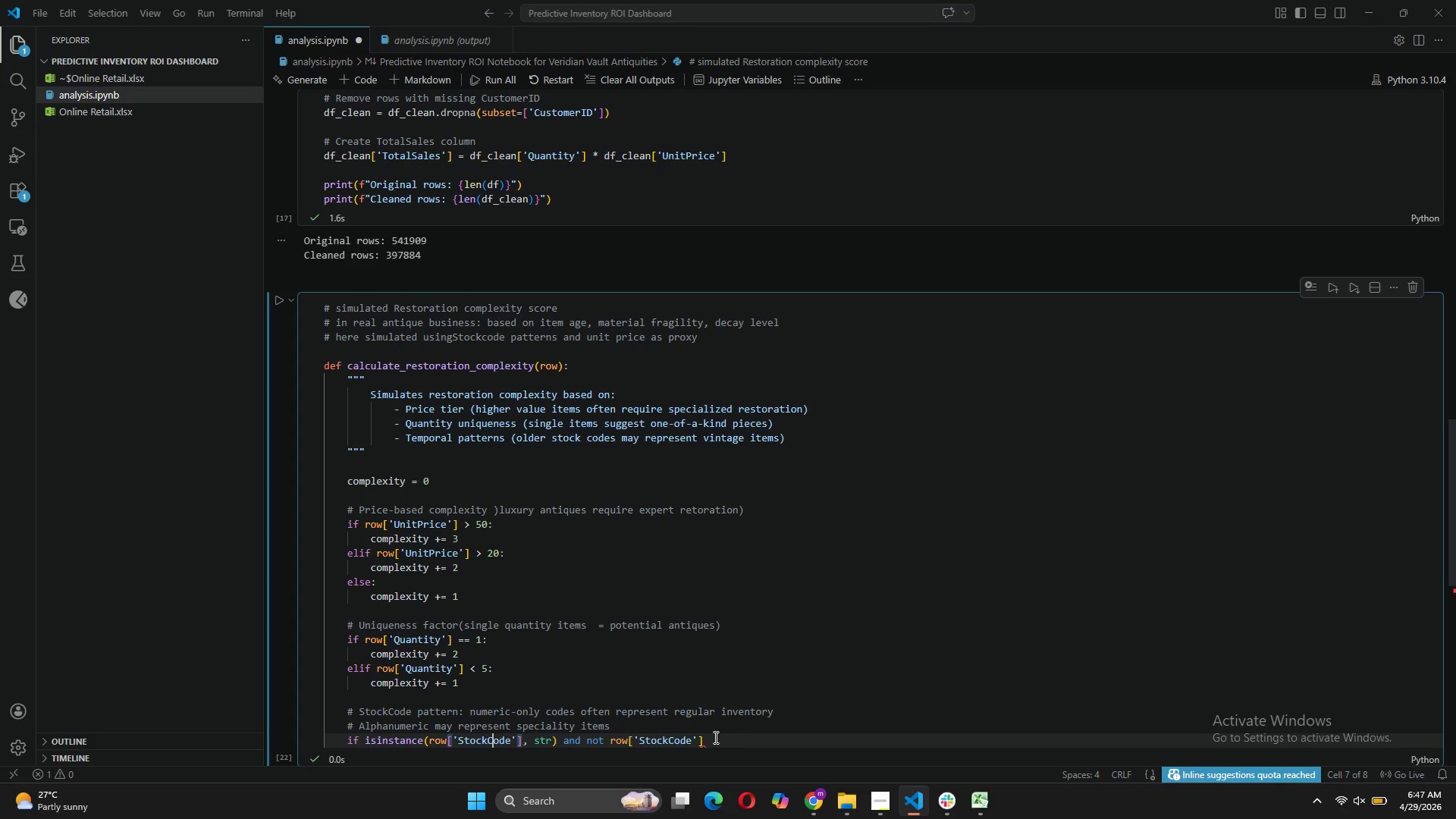 
left_click([714, 737])
 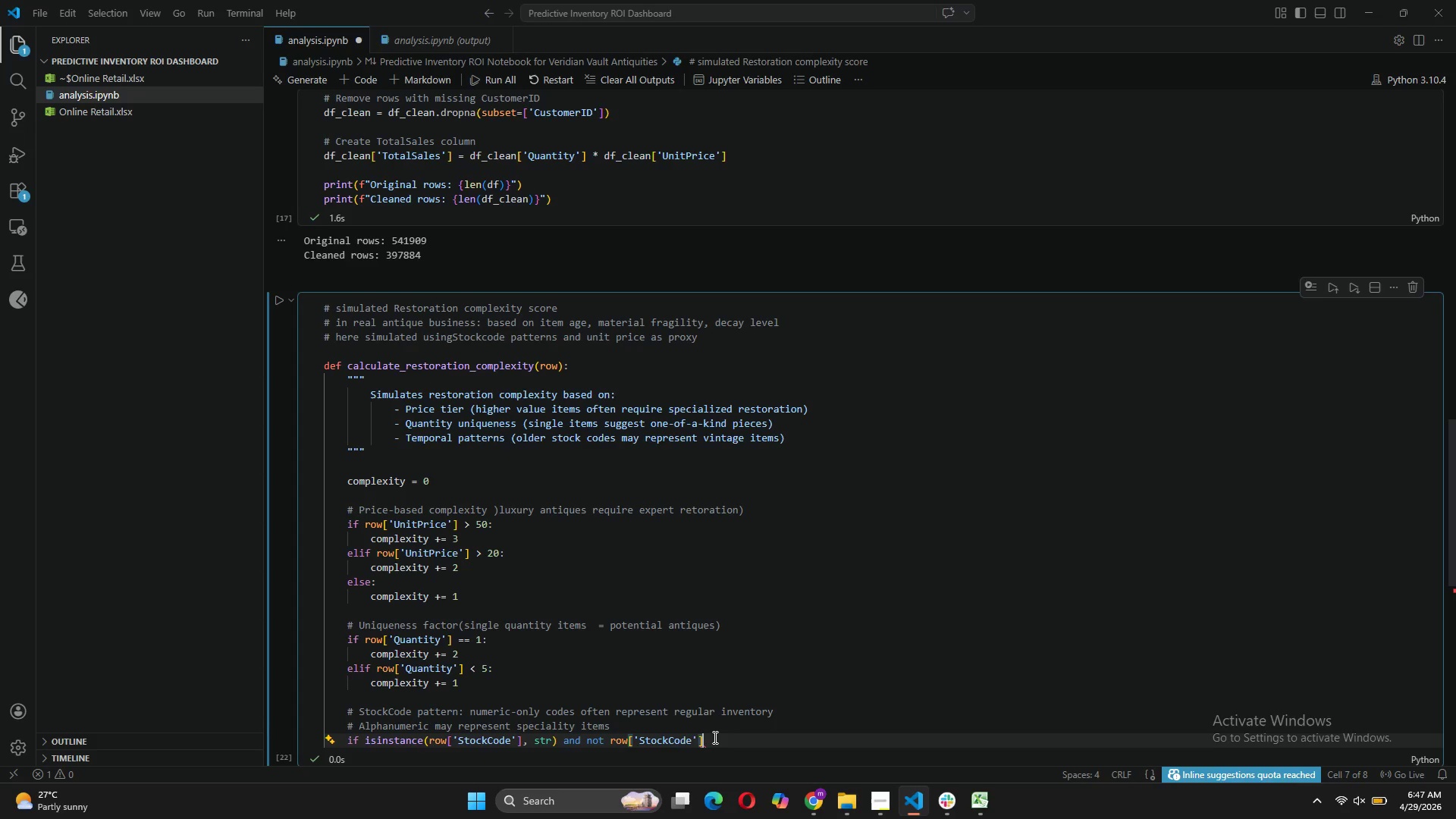 
type(.isdigit():)
 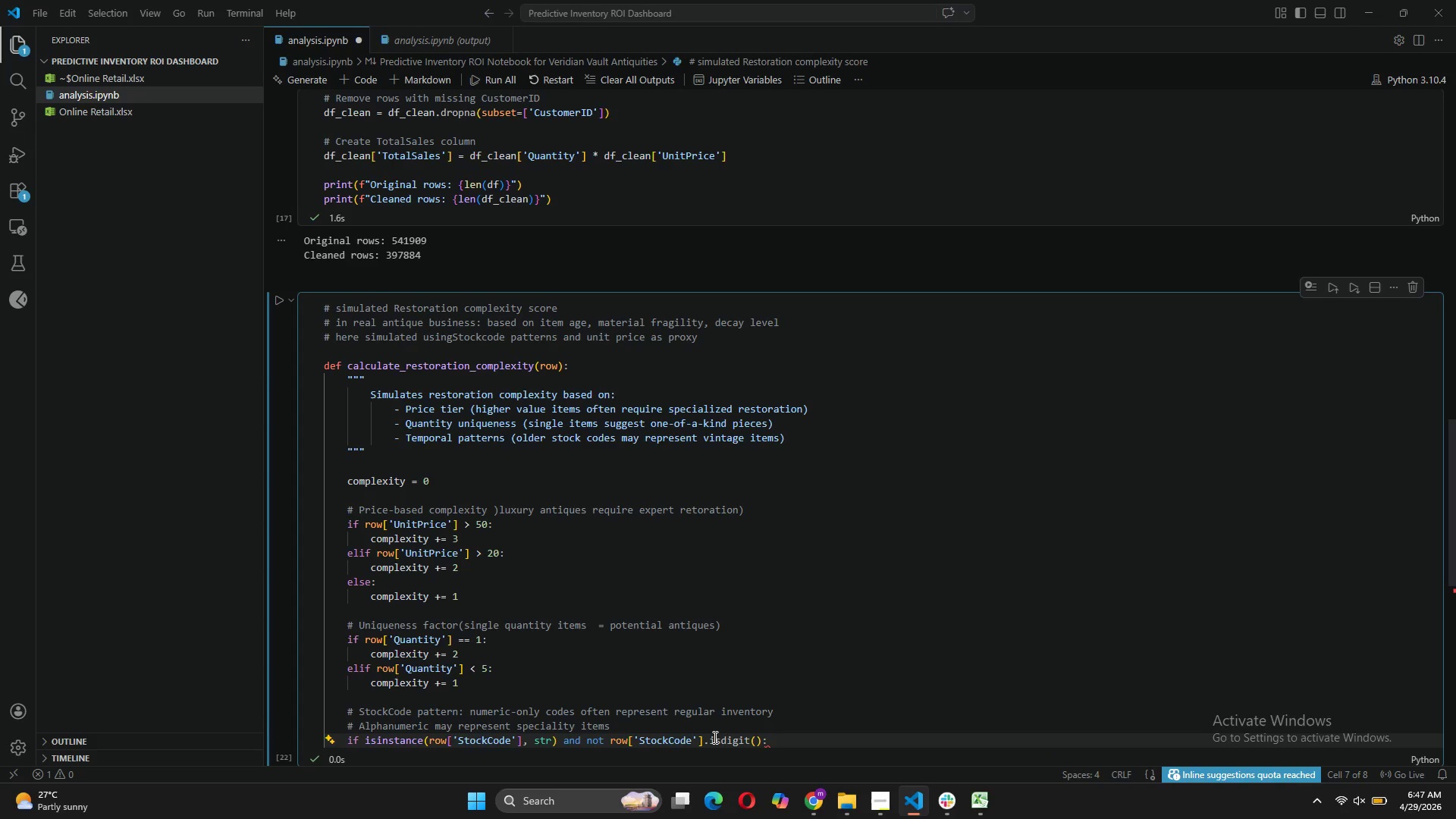 
key(Enter)
 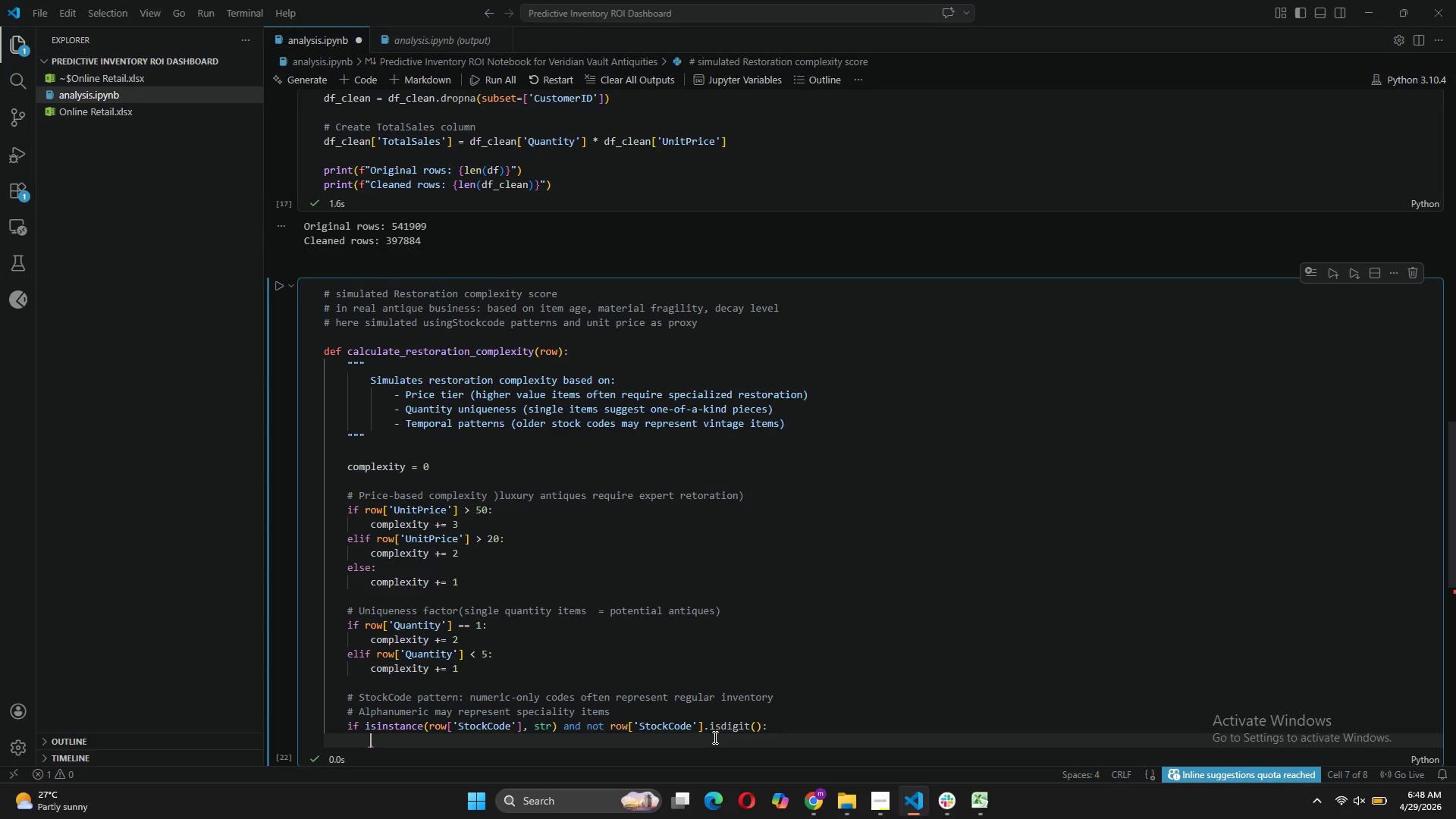 
type(complexity += 1)
 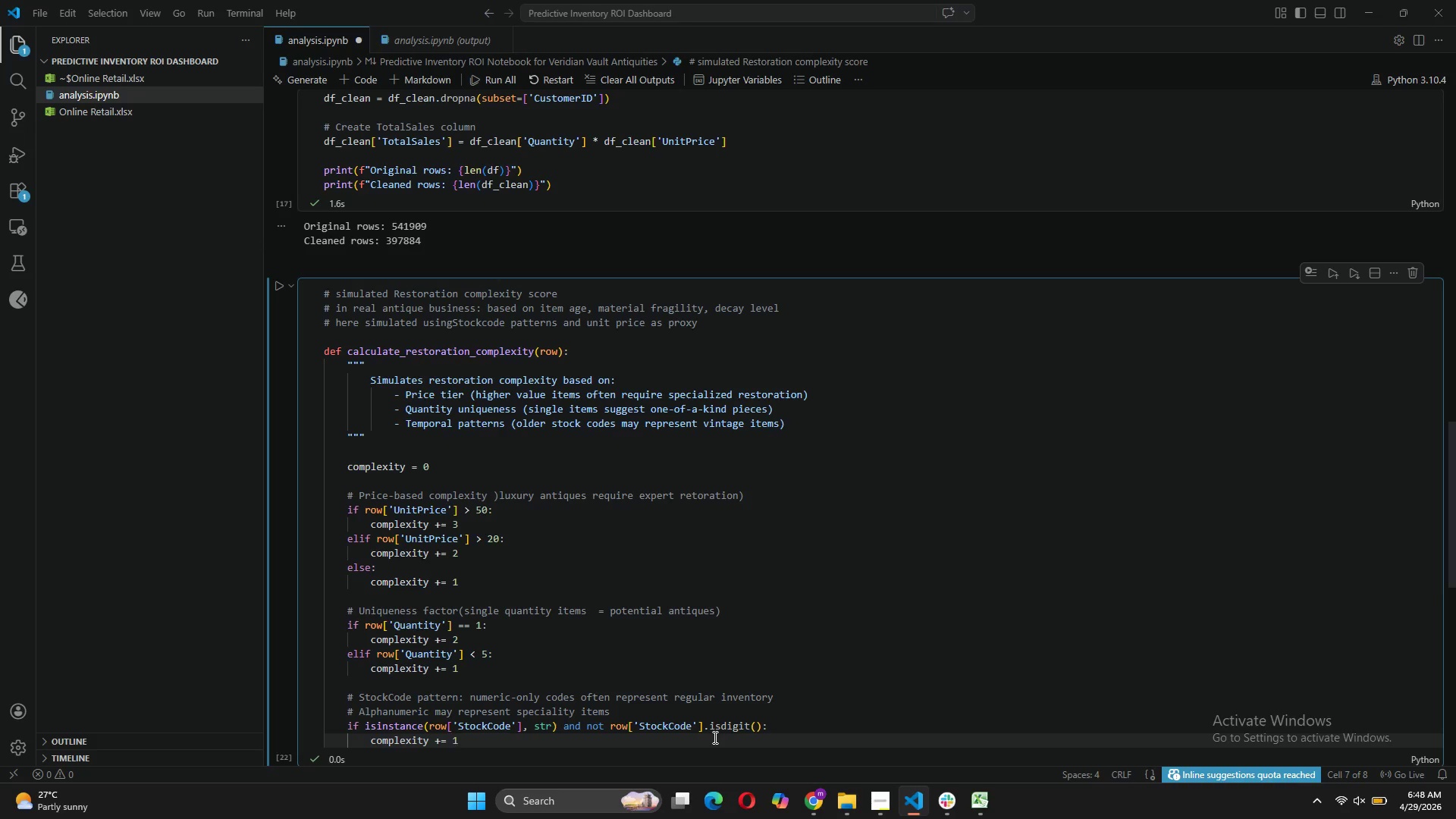 
key(Enter)
 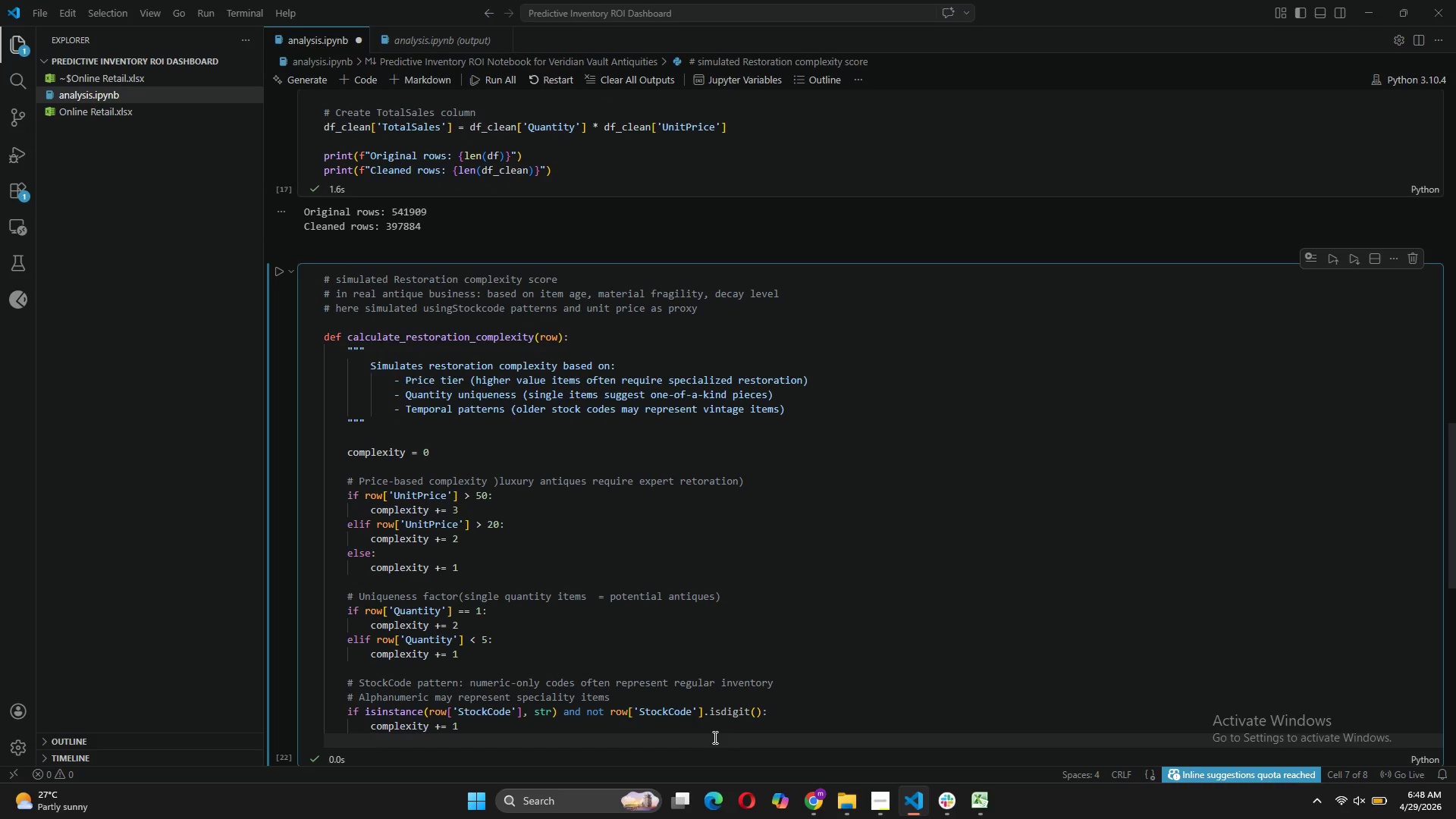 
key(Backspace)
type(rety)
key(Backspace)
type(urn min(complexity, 19)
key(Backspace)
type(0)
 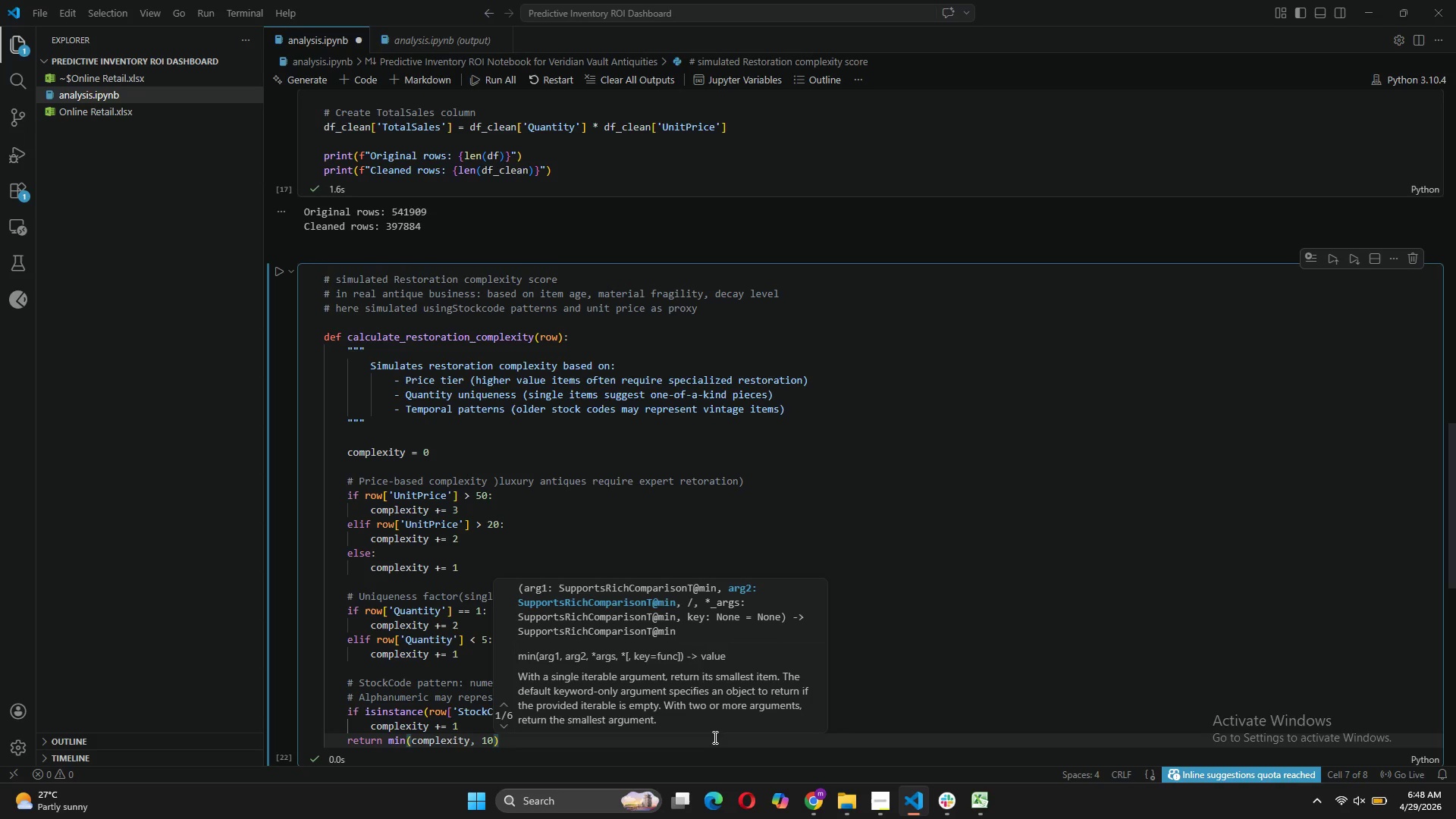 
key(ArrowRight)
 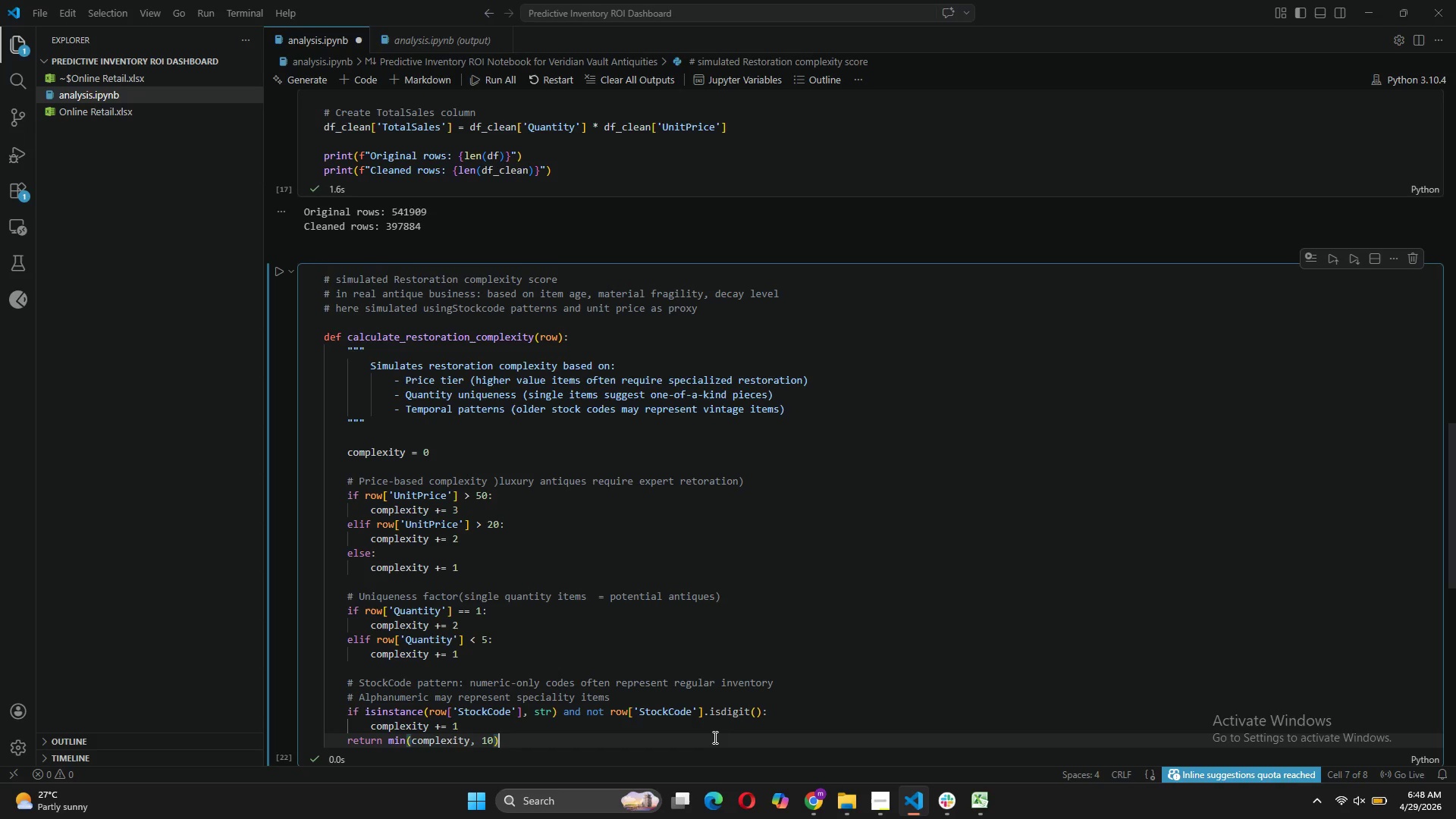 
type( # cap at 10)
 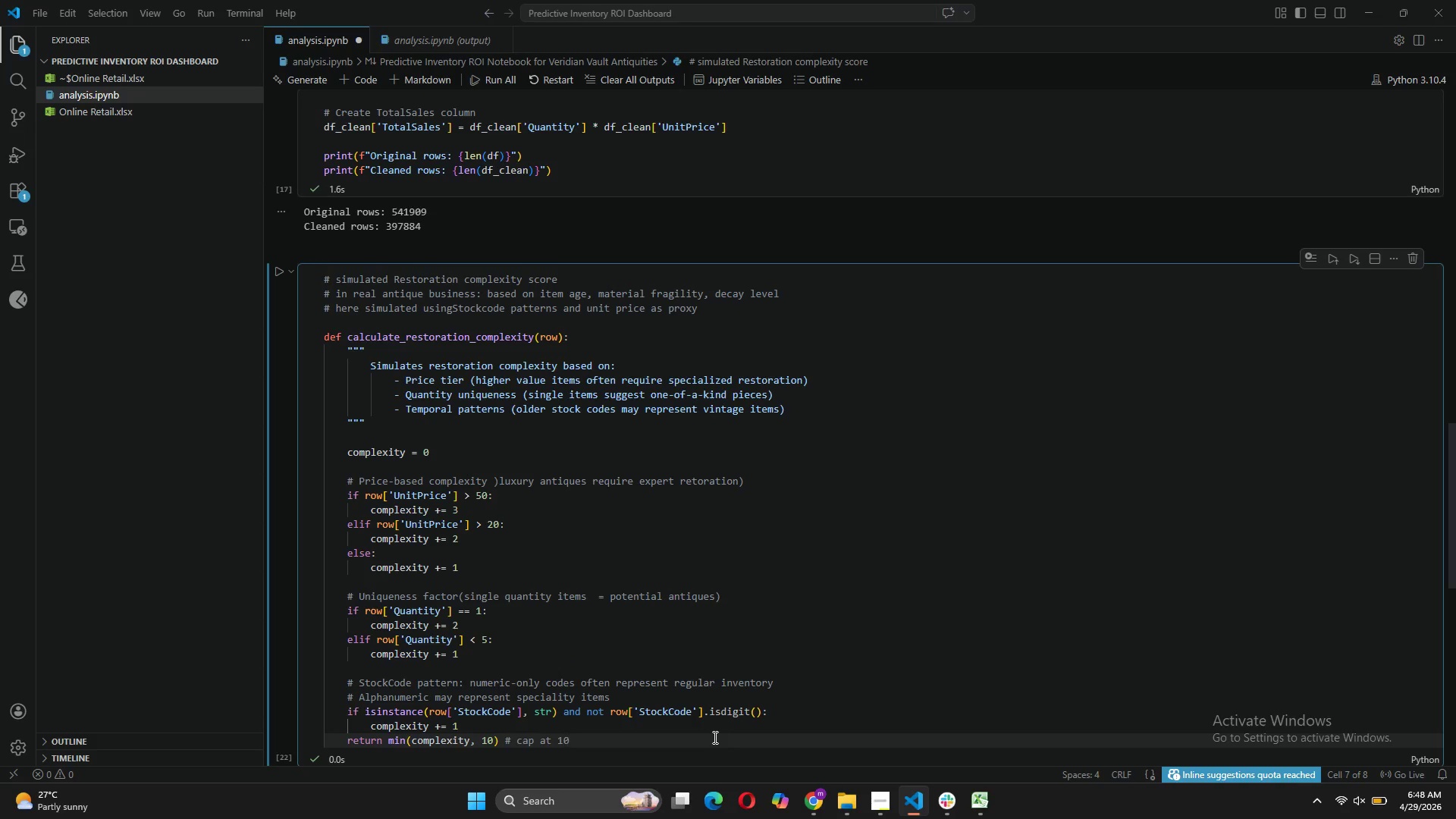 
wait(6.7)
 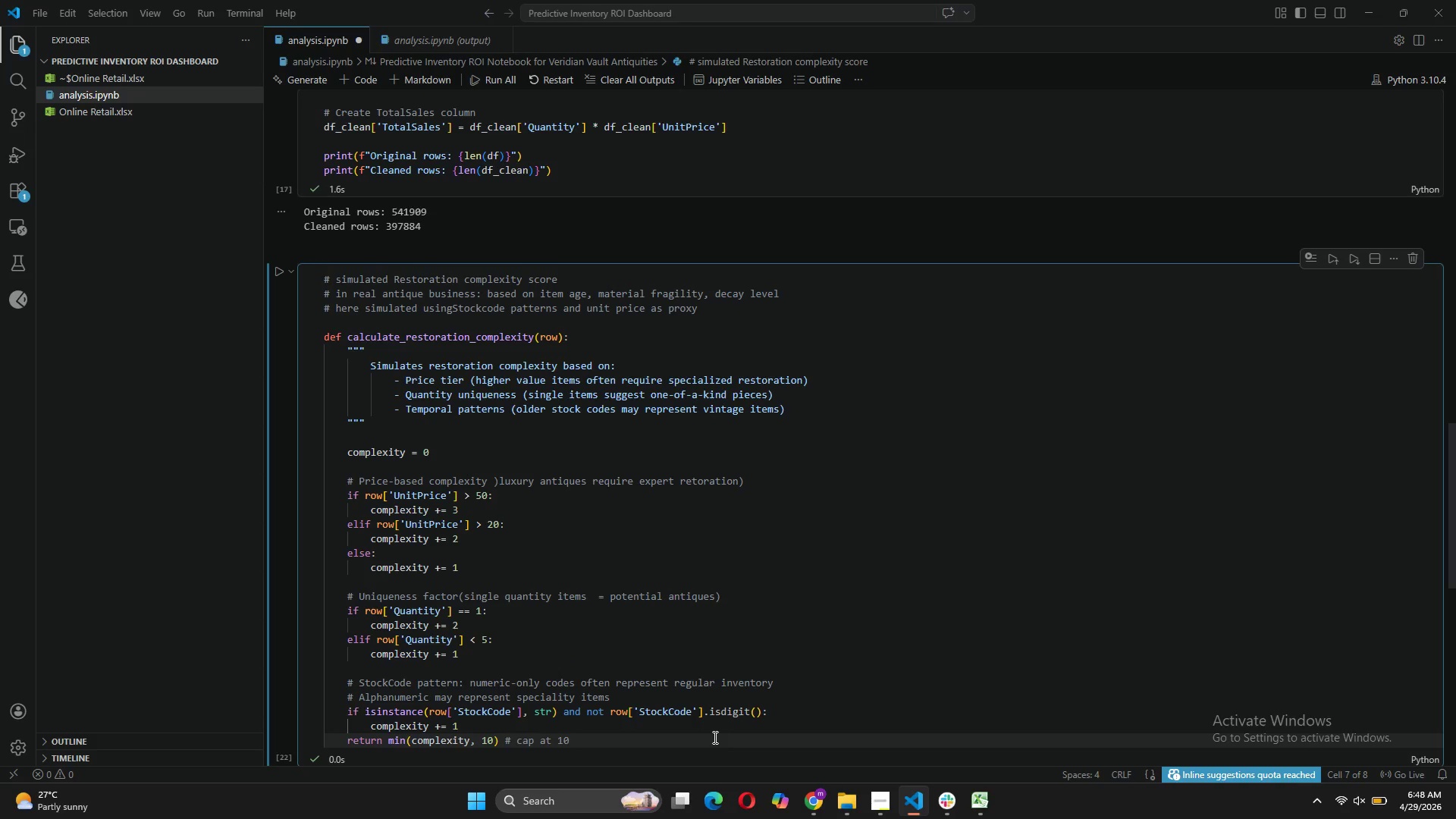 
hold_key(key=ShiftRight, duration=0.61)
 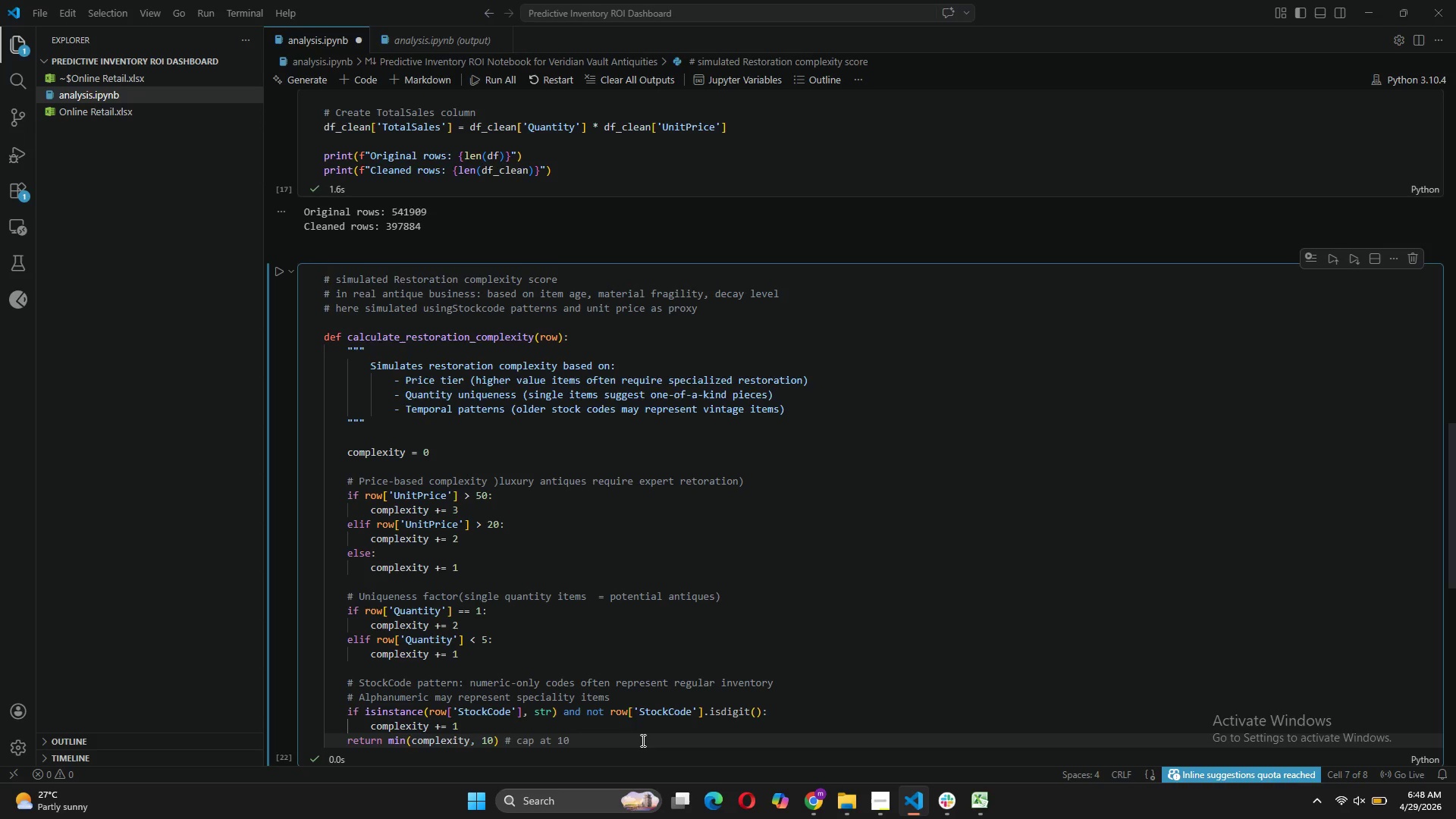 
key(Enter)
 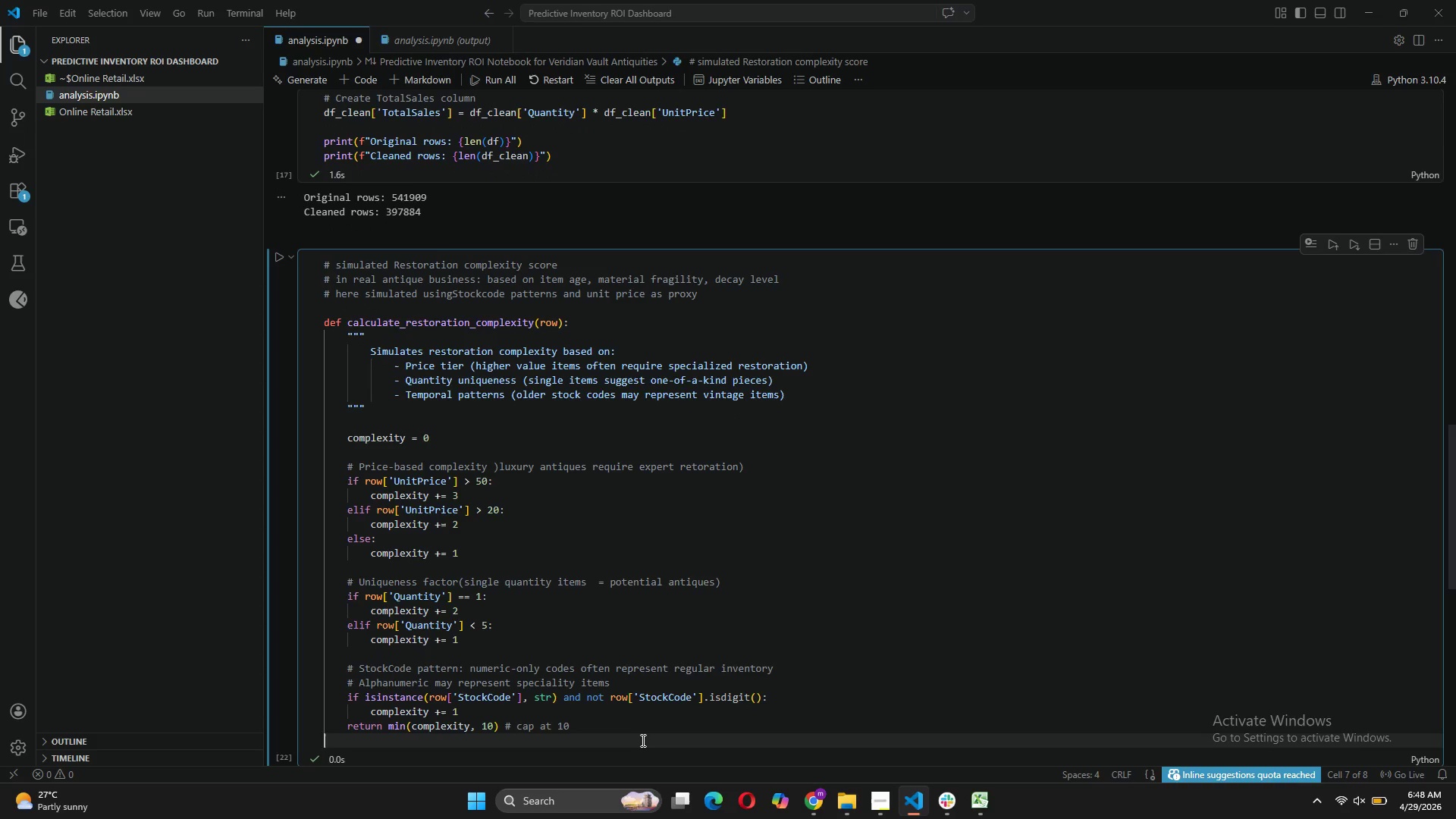 
type(s)
key(Backspace)
type(df_clean['Reatoratop)
key(Backspace)
key(Backspace)
type(ionComplexity)
 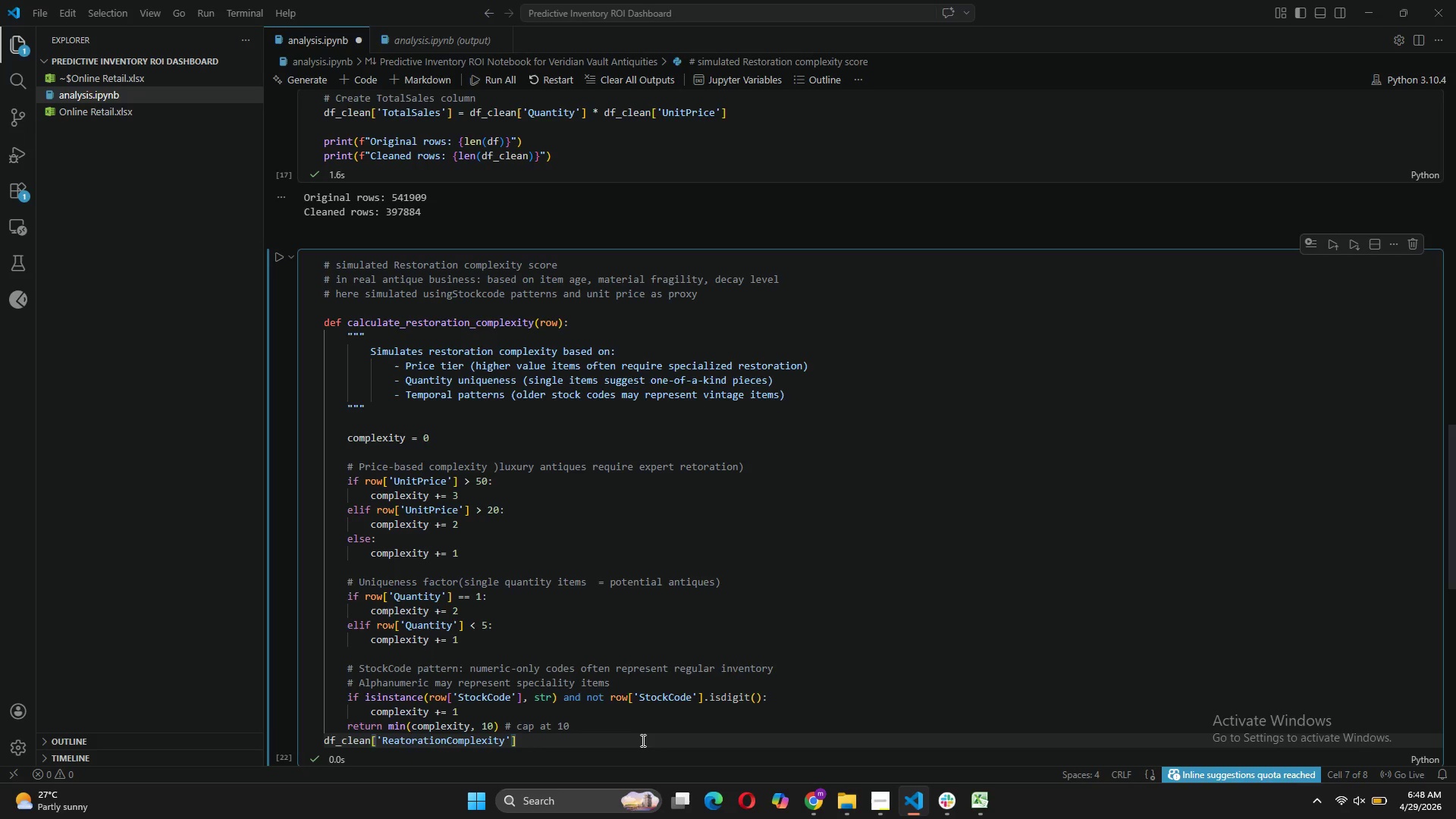 
key(ArrowRight)
 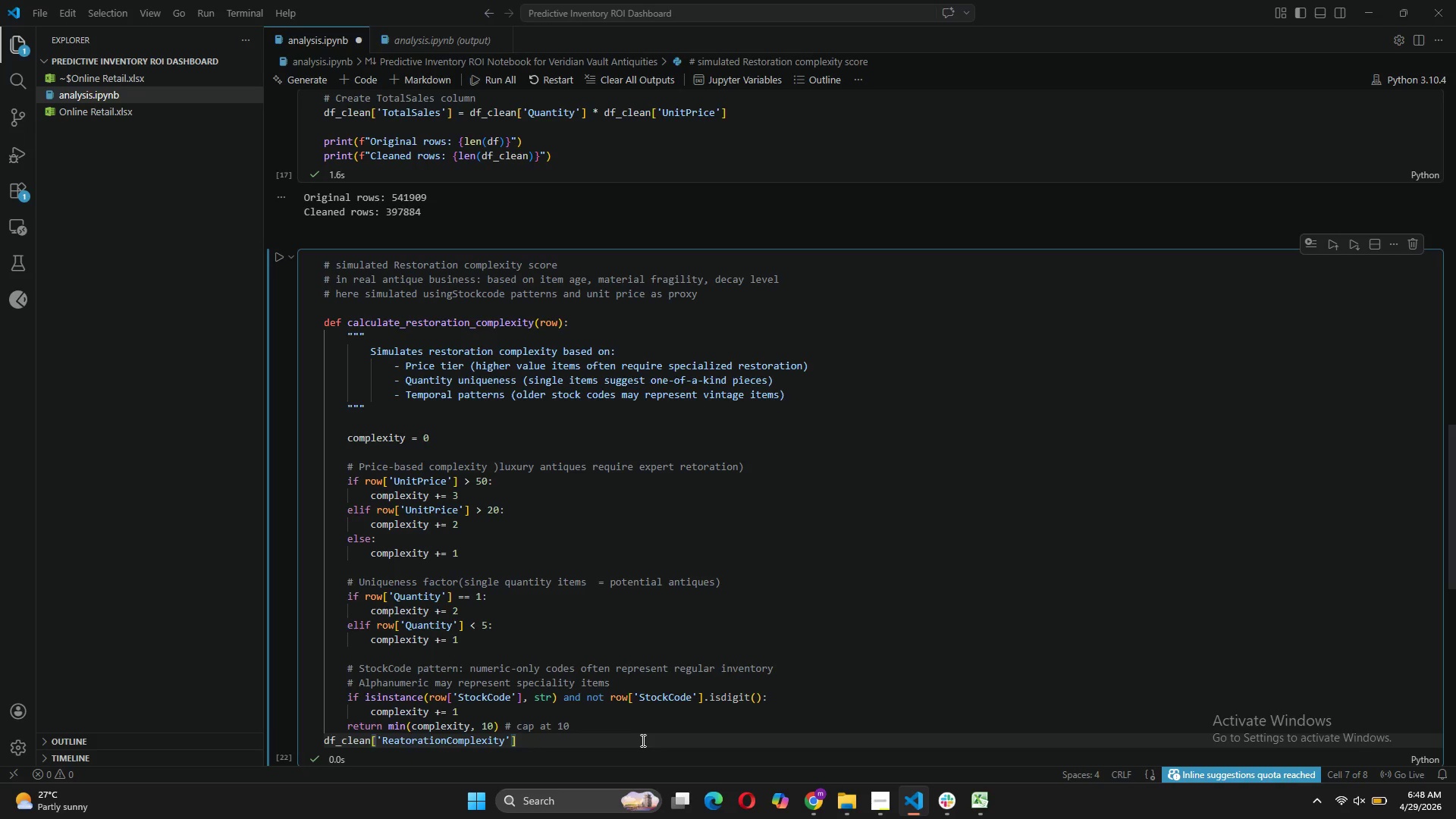 
key(ArrowRight)
 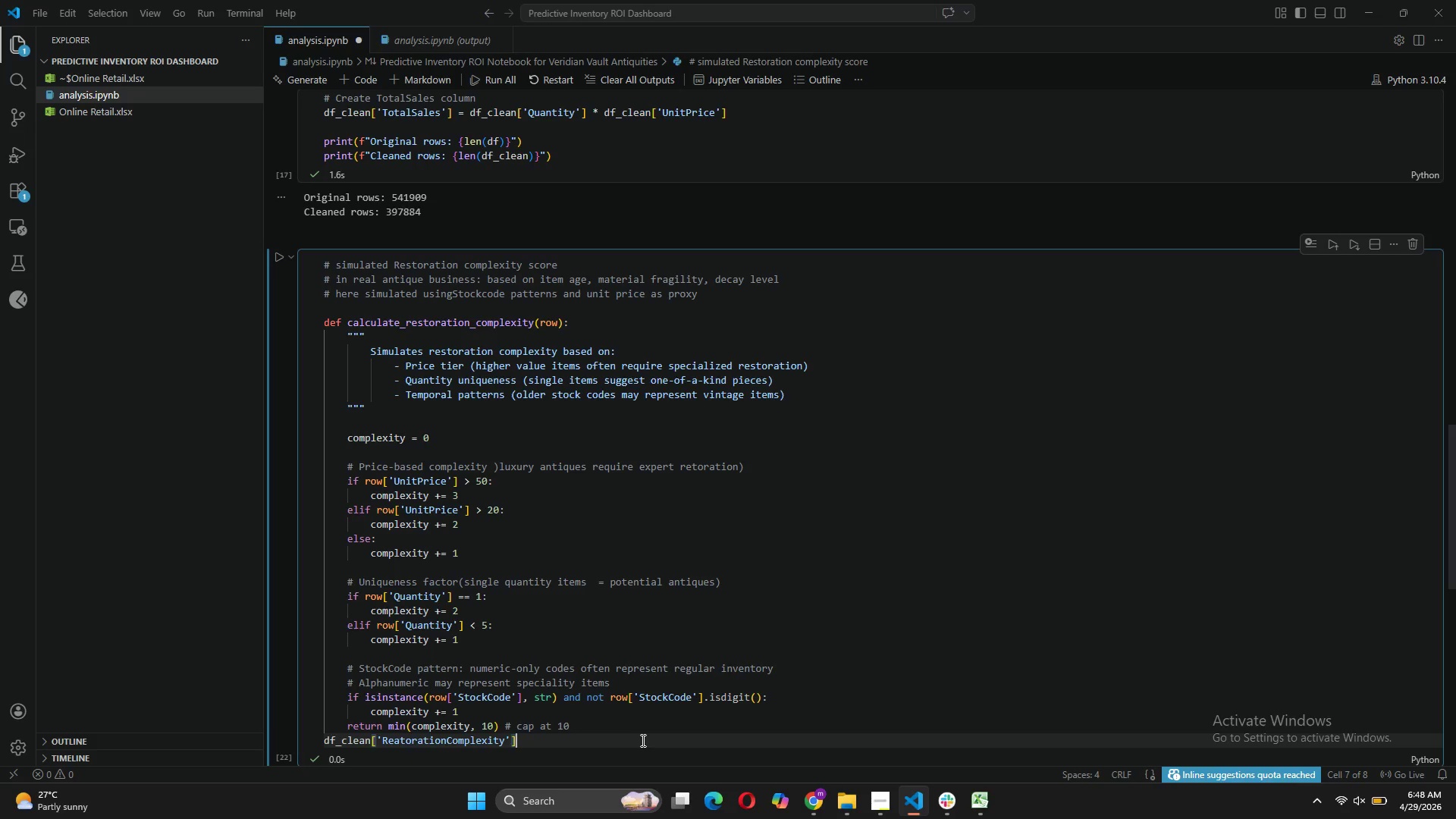 
type( = df.apply(calculate_restoration_complexity, axis=1)
 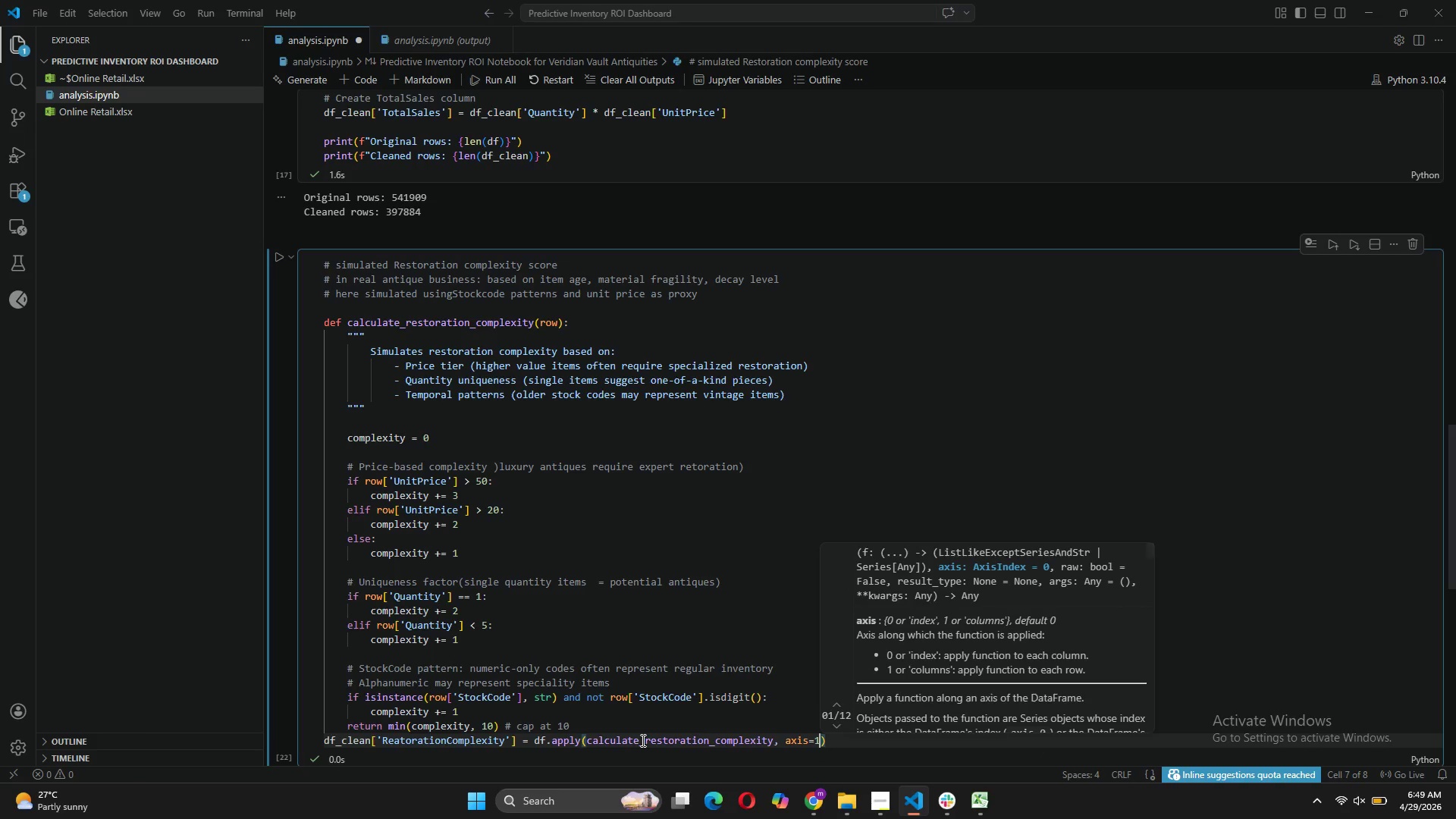 
scroll: coordinate [620, 423], scroll_direction: down, amount: 3.0
 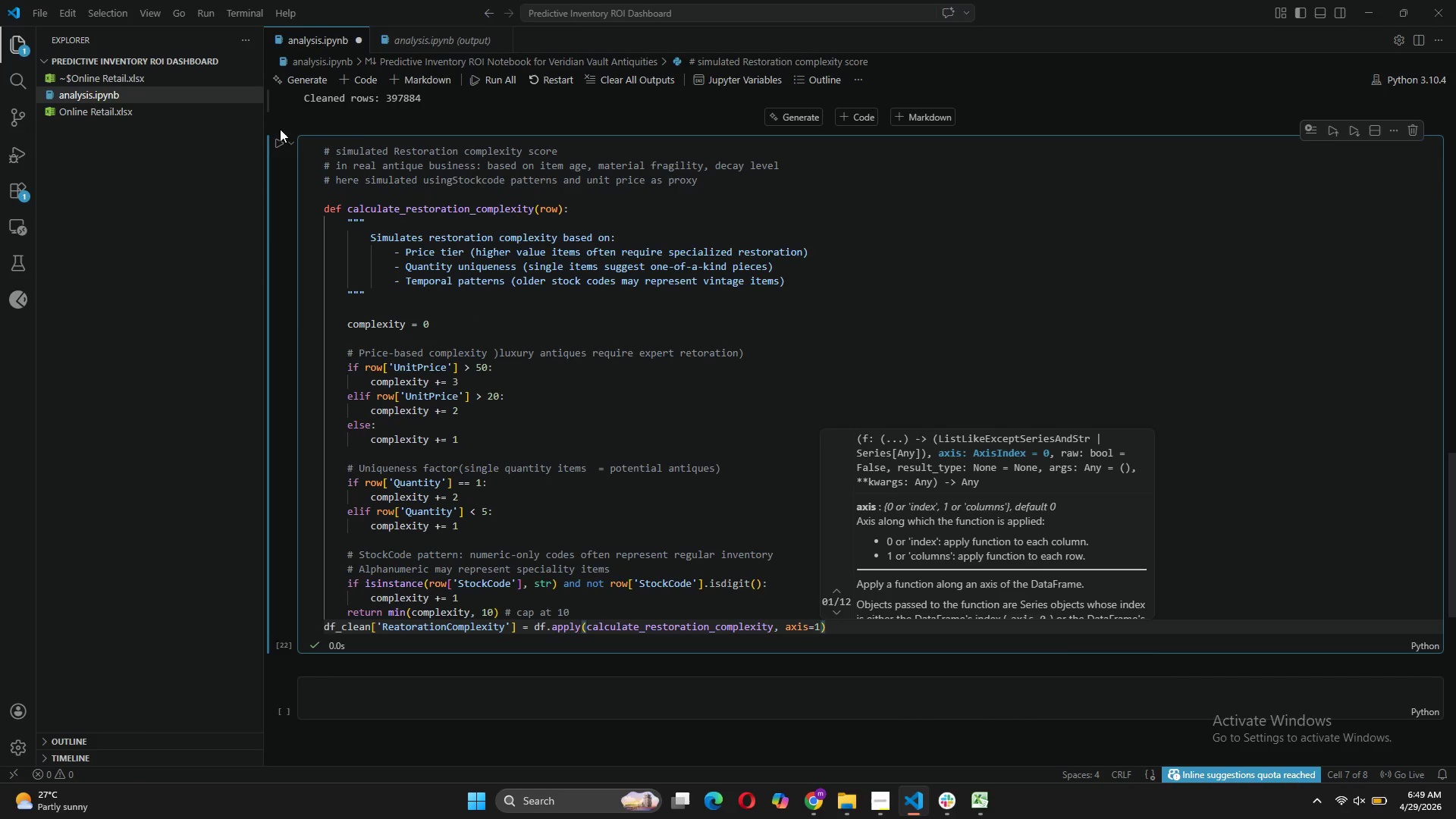 
left_click([280, 138])
 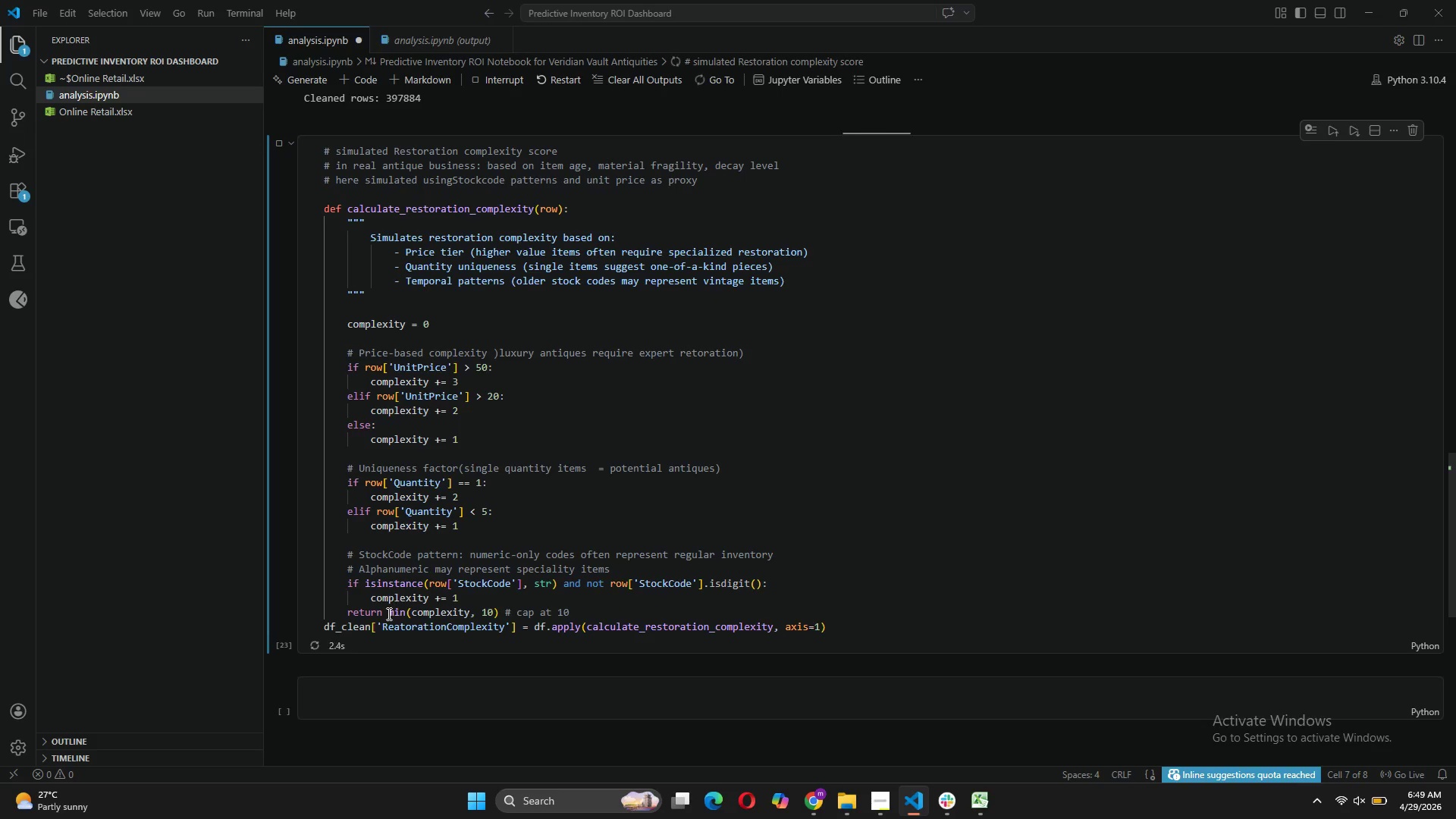 
left_click([325, 625])
 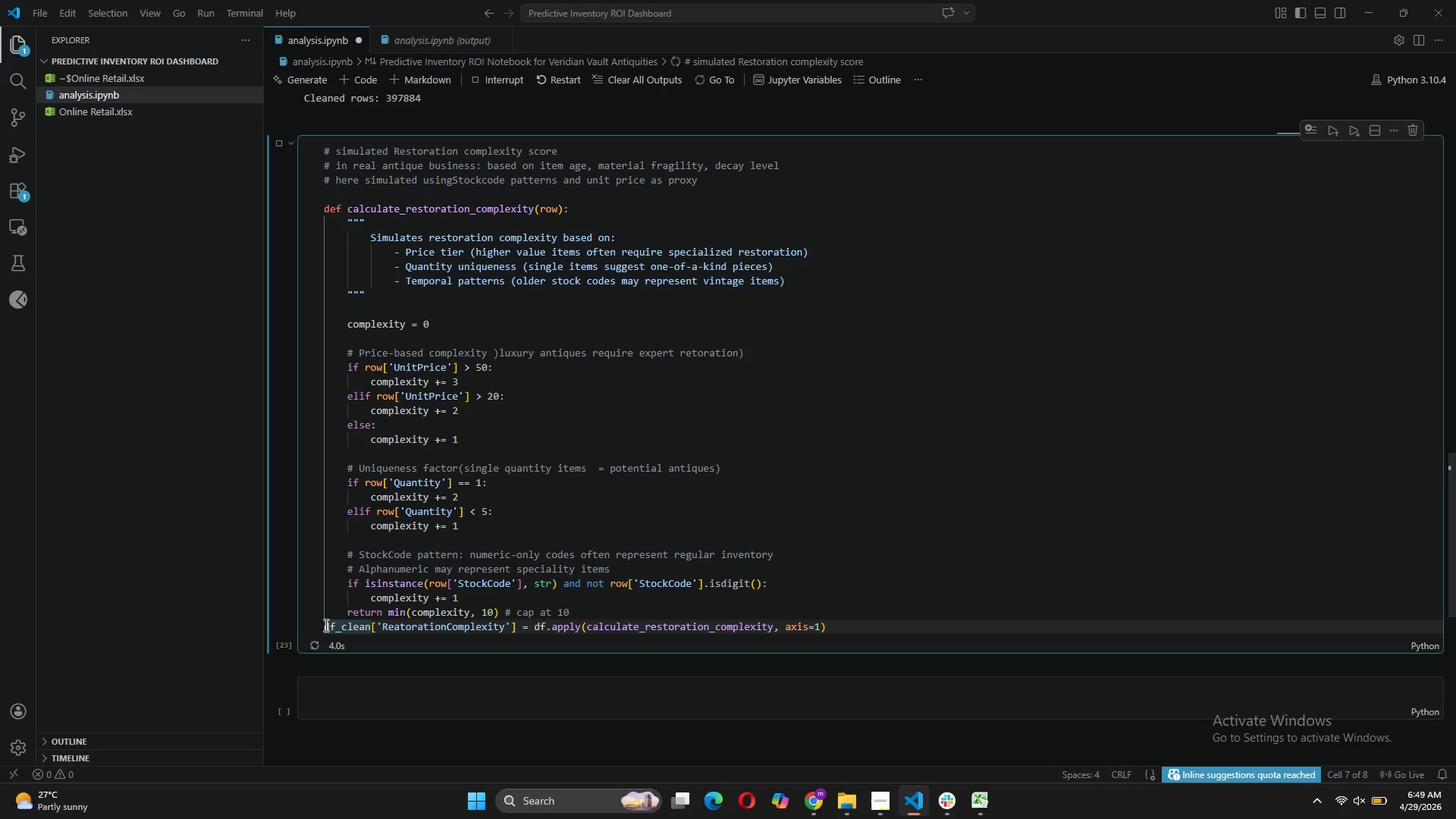 
key(Enter)